 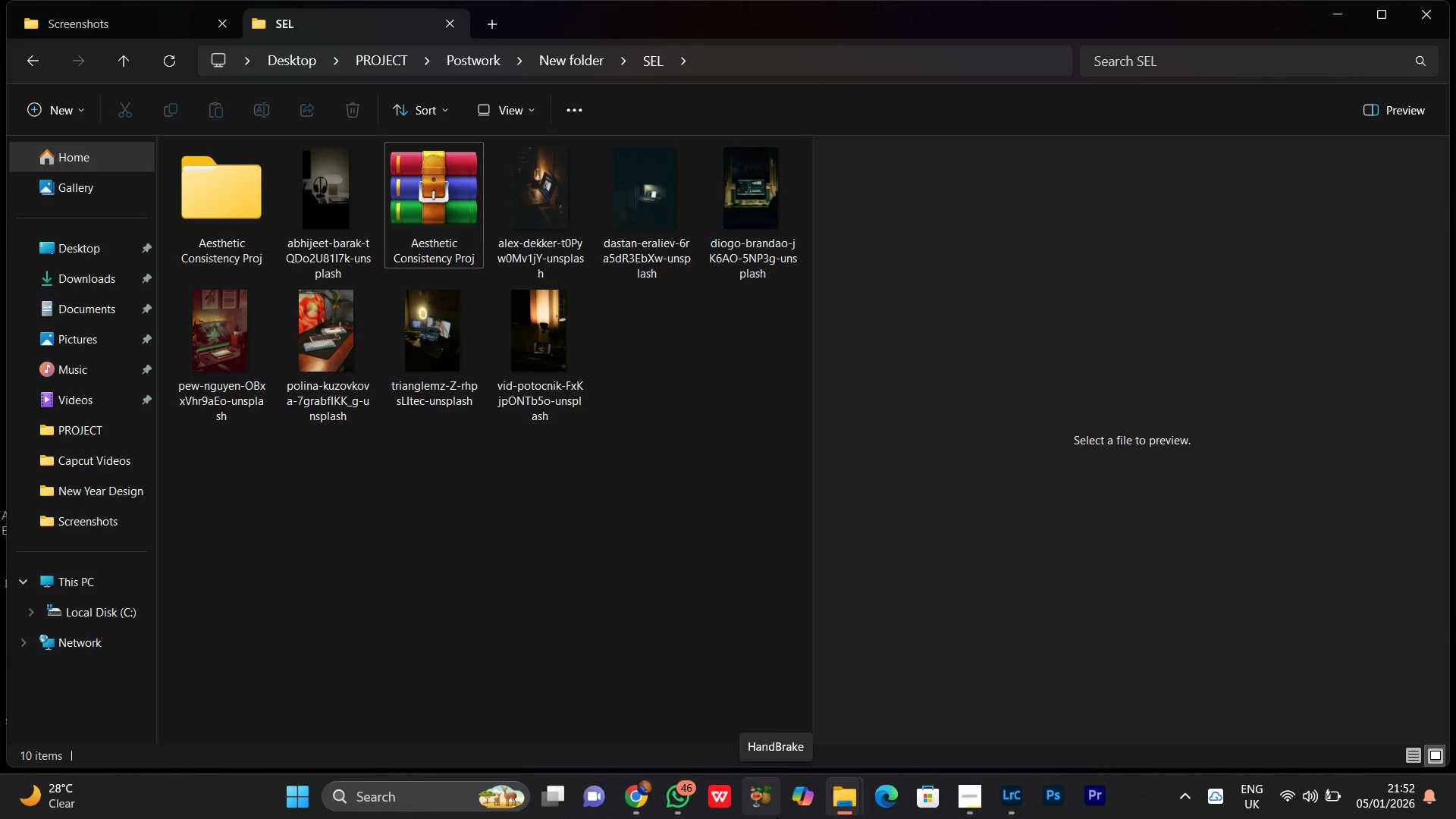 
left_click([635, 806])
 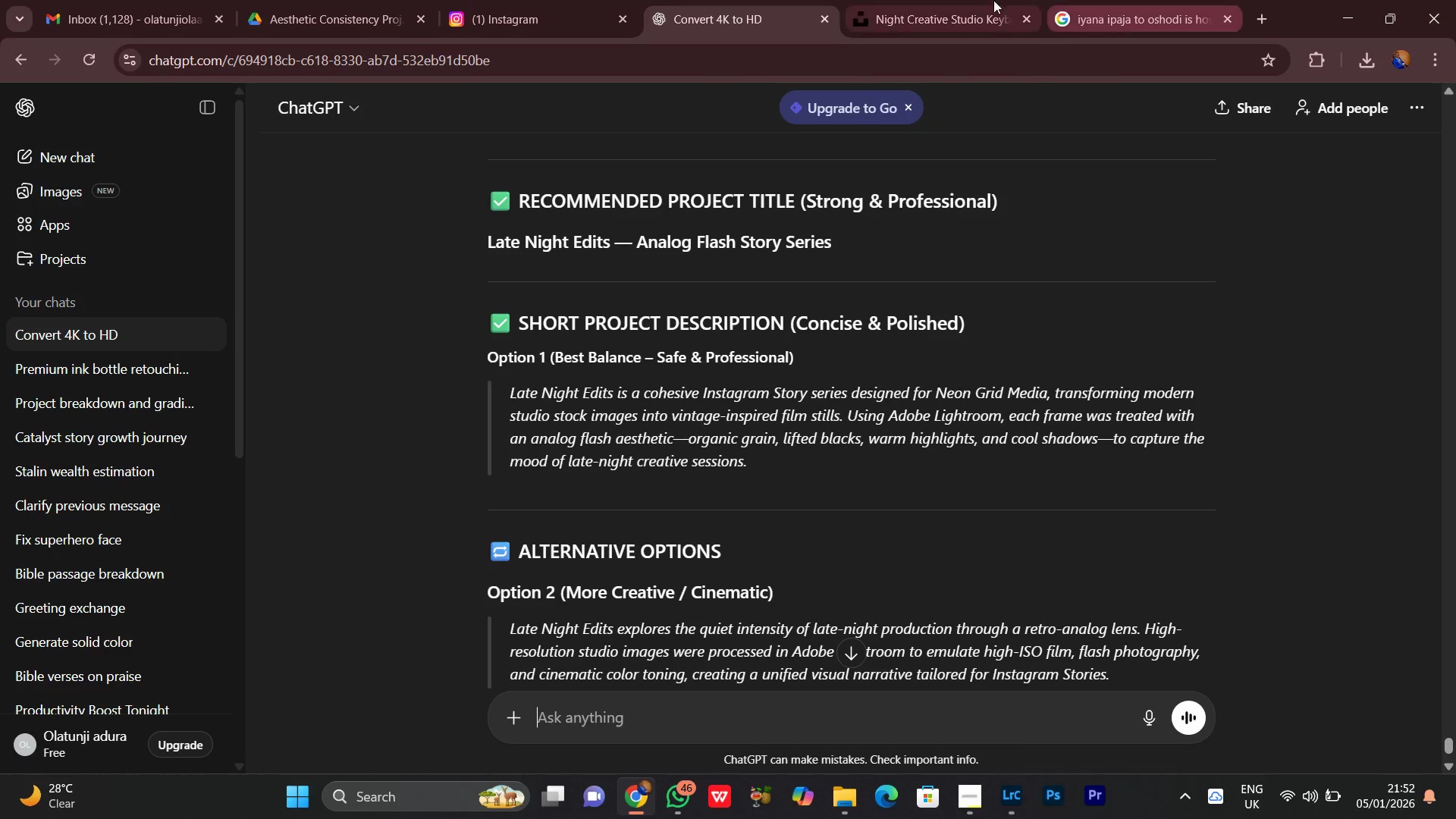 
left_click([902, 0])
 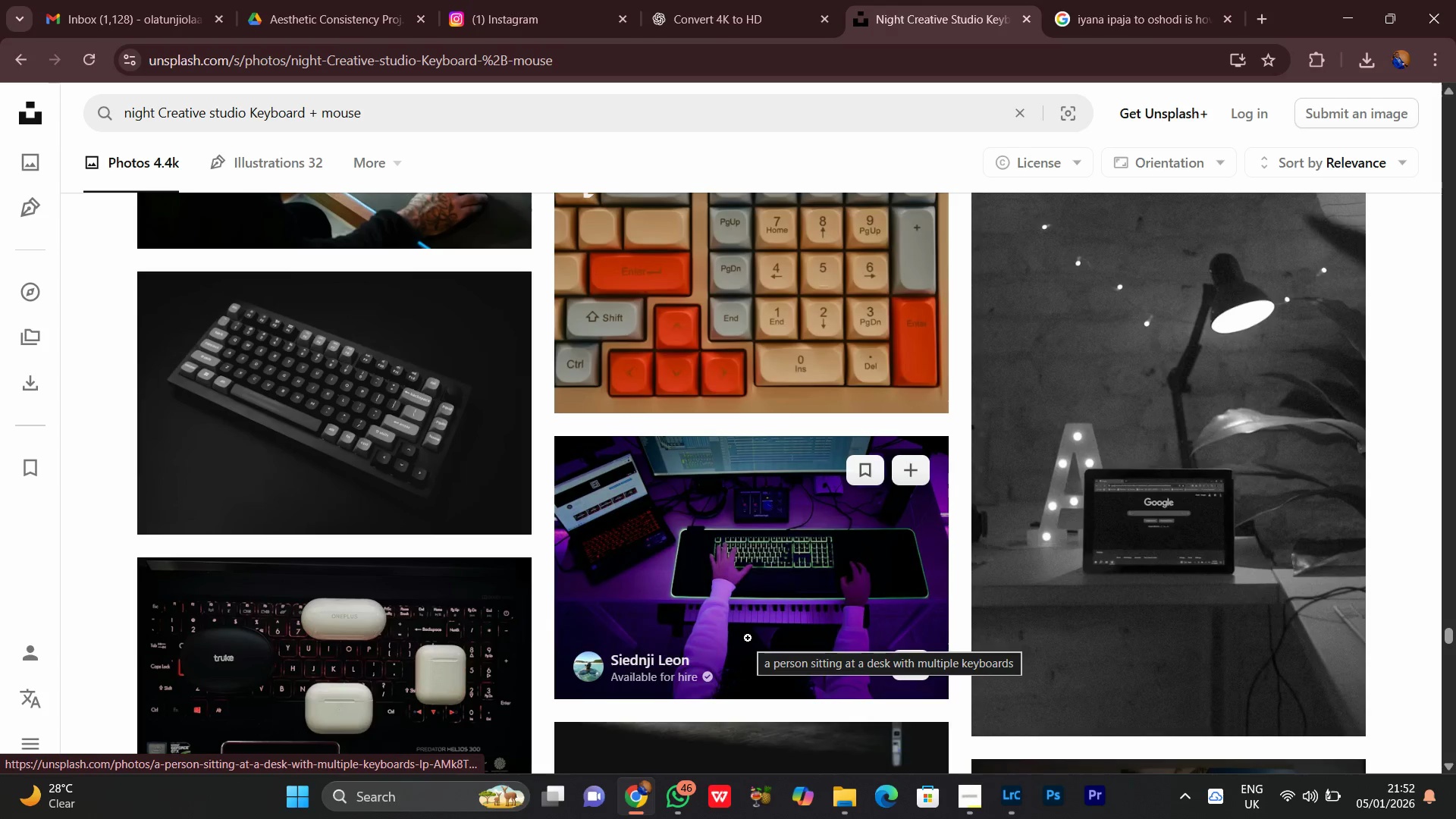 
scroll: coordinate [753, 583], scroll_direction: down, amount: 5.0
 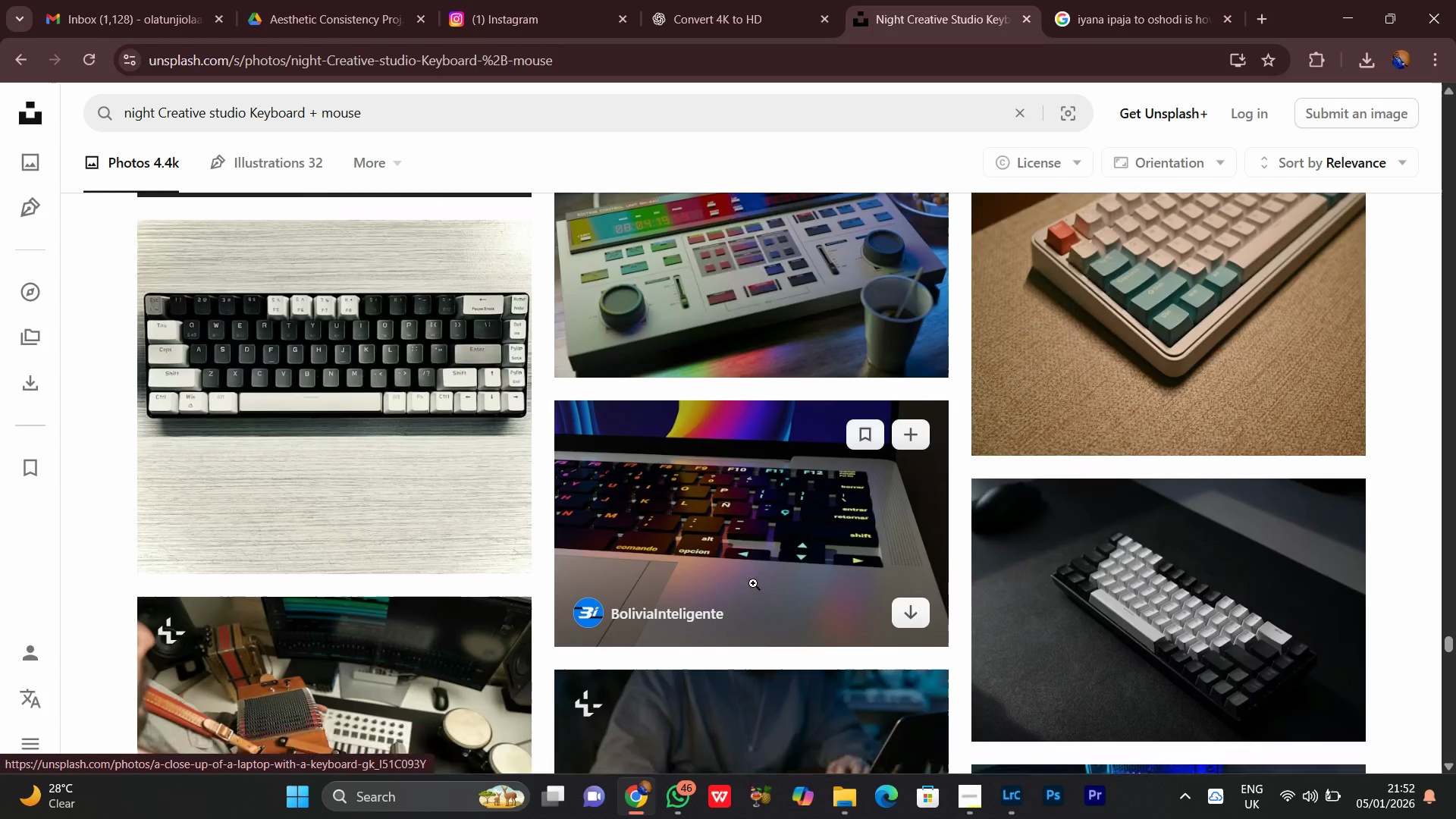 
scroll: coordinate [753, 583], scroll_direction: up, amount: 4.0
 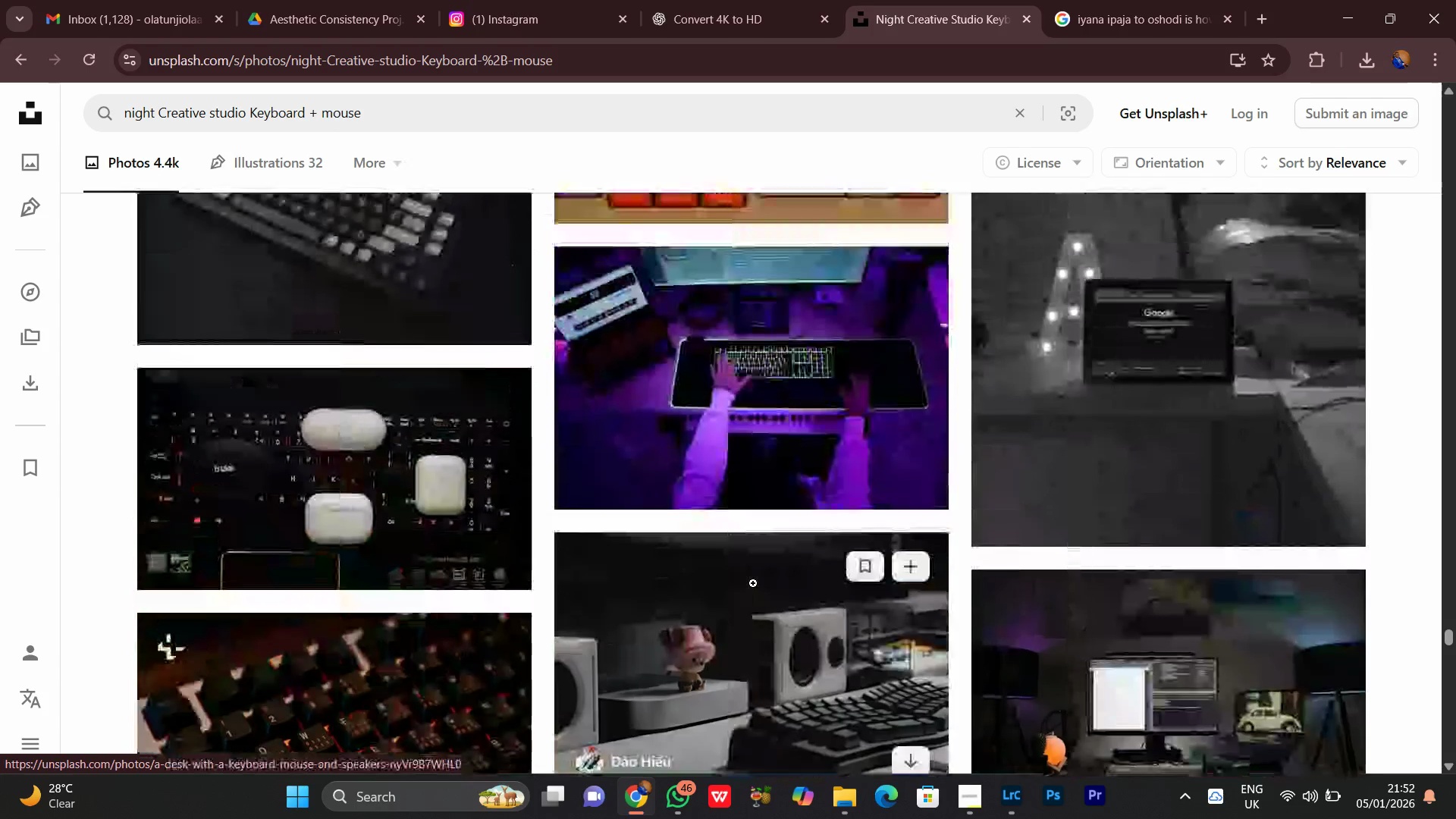 
scroll: coordinate [779, 580], scroll_direction: down, amount: 7.0
 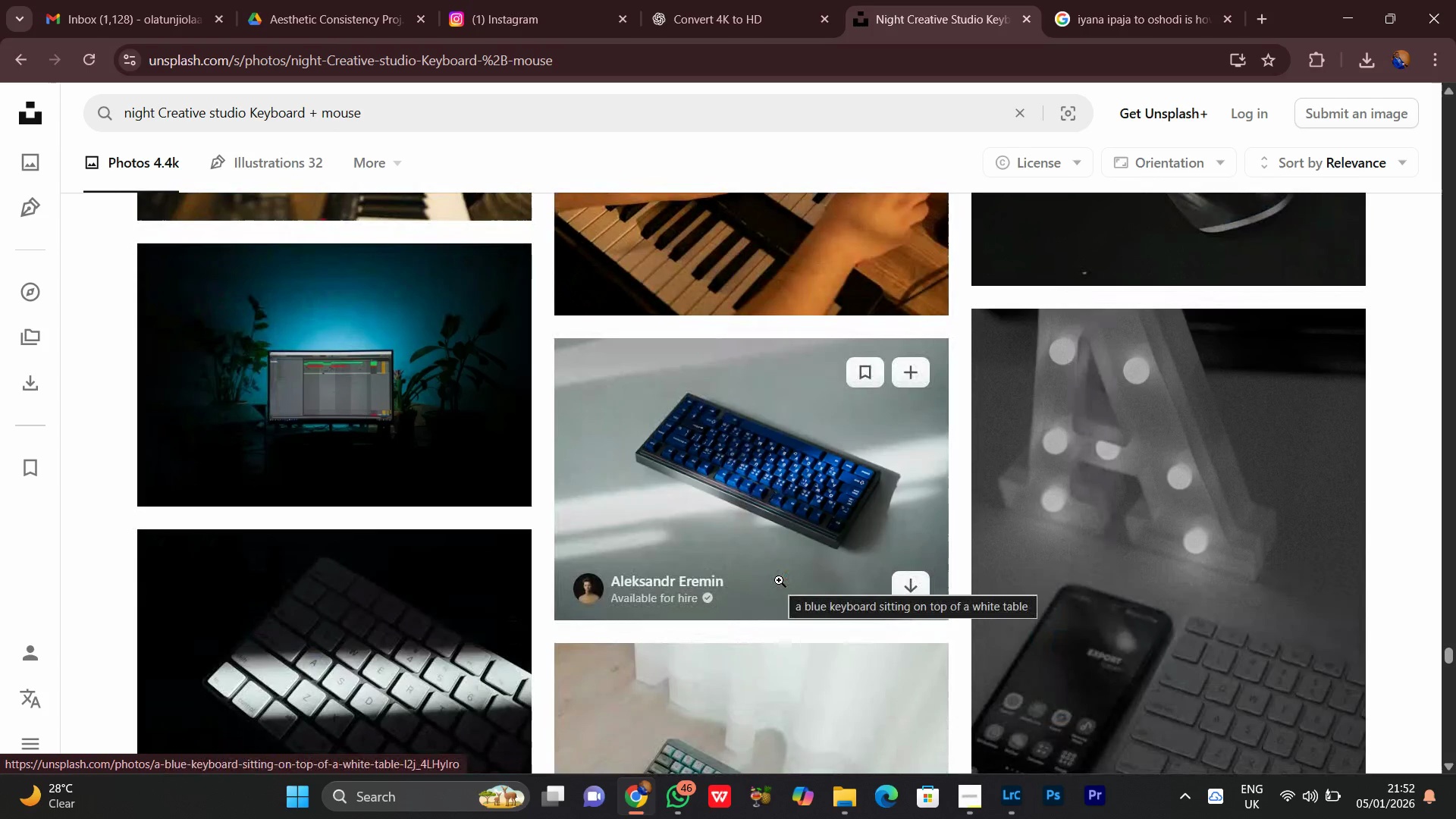 
wait(7.39)
 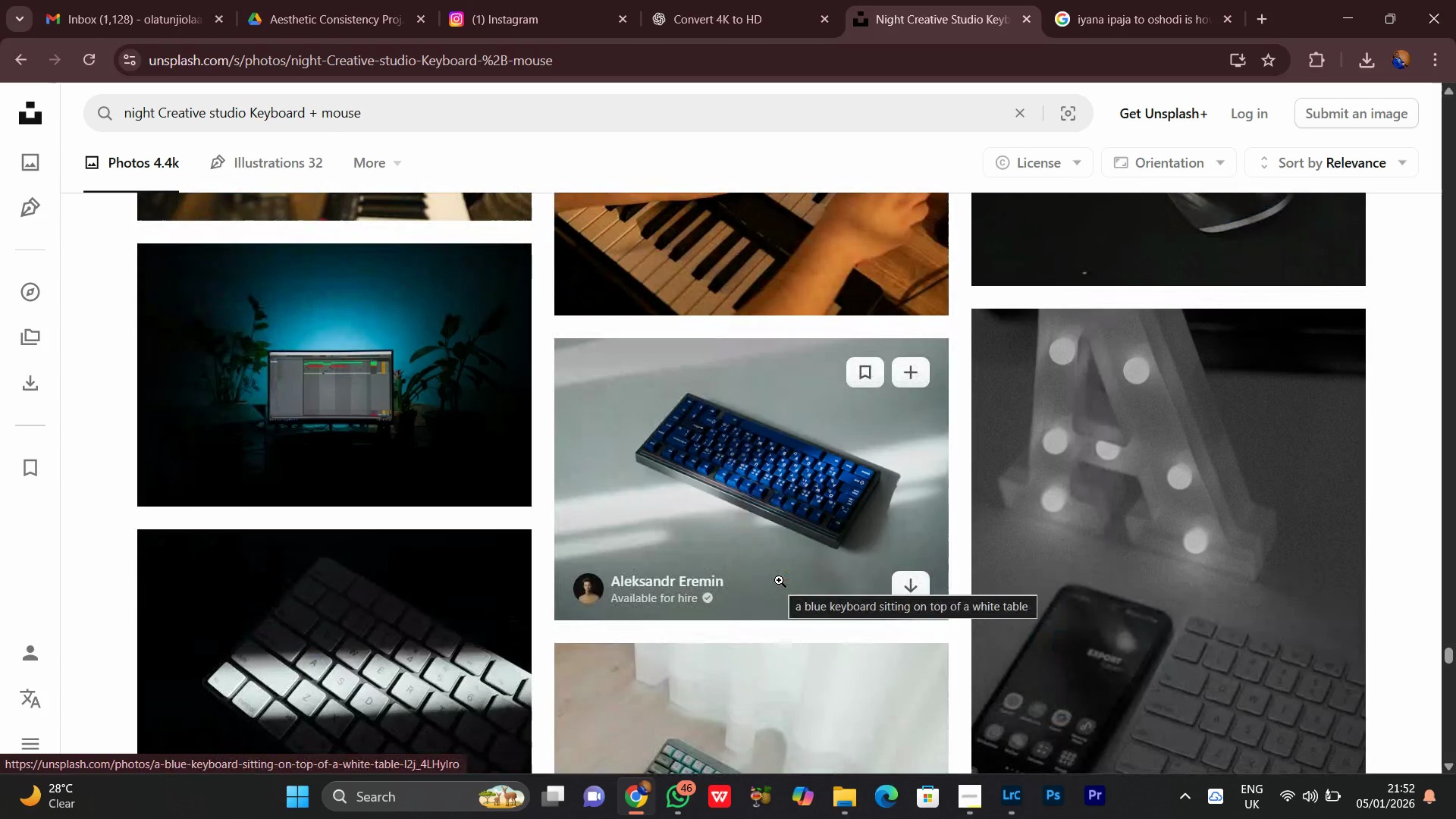 
scroll: coordinate [1450, 484], scroll_direction: down, amount: 1.0
 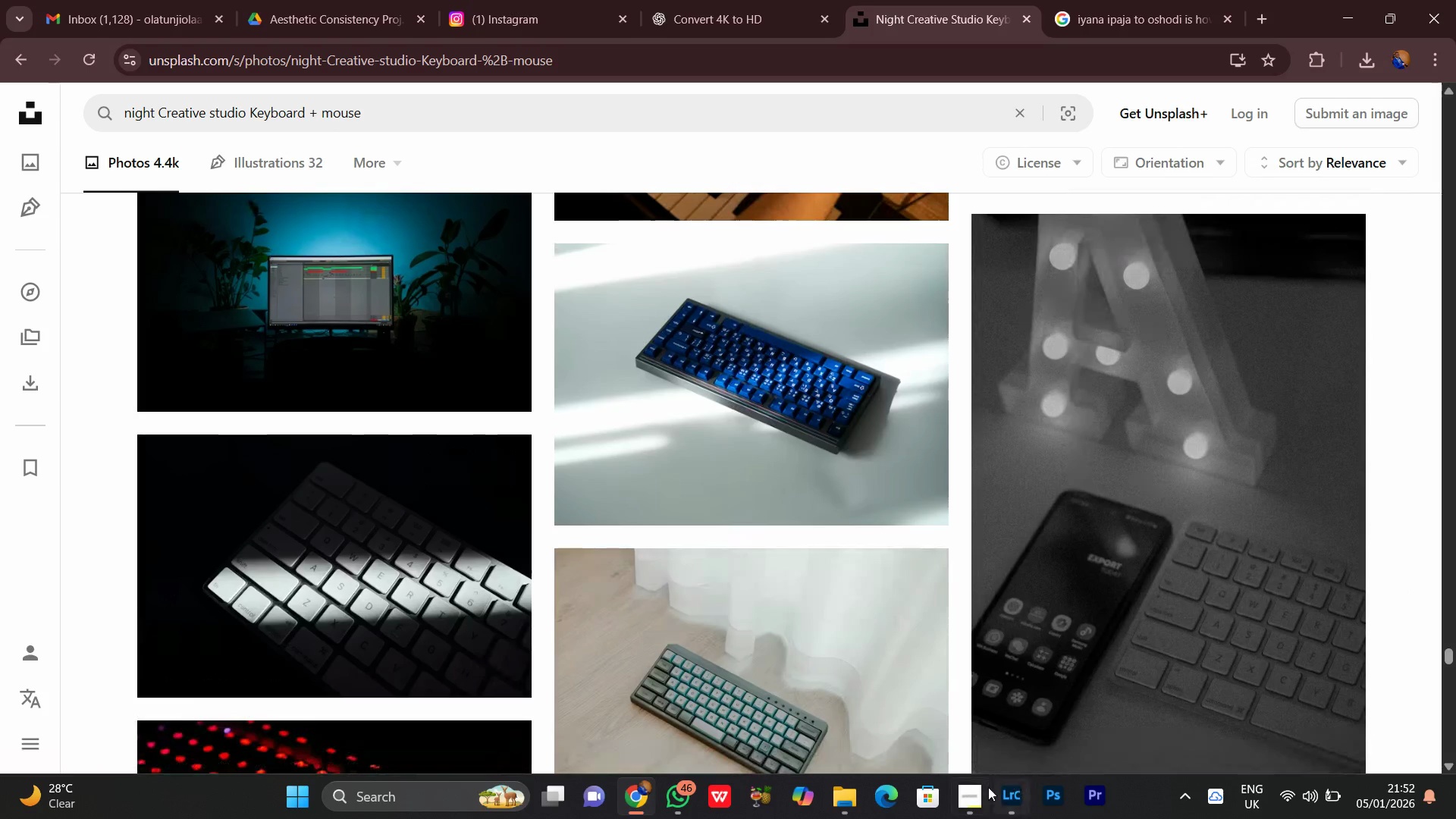 
left_click([970, 805])
 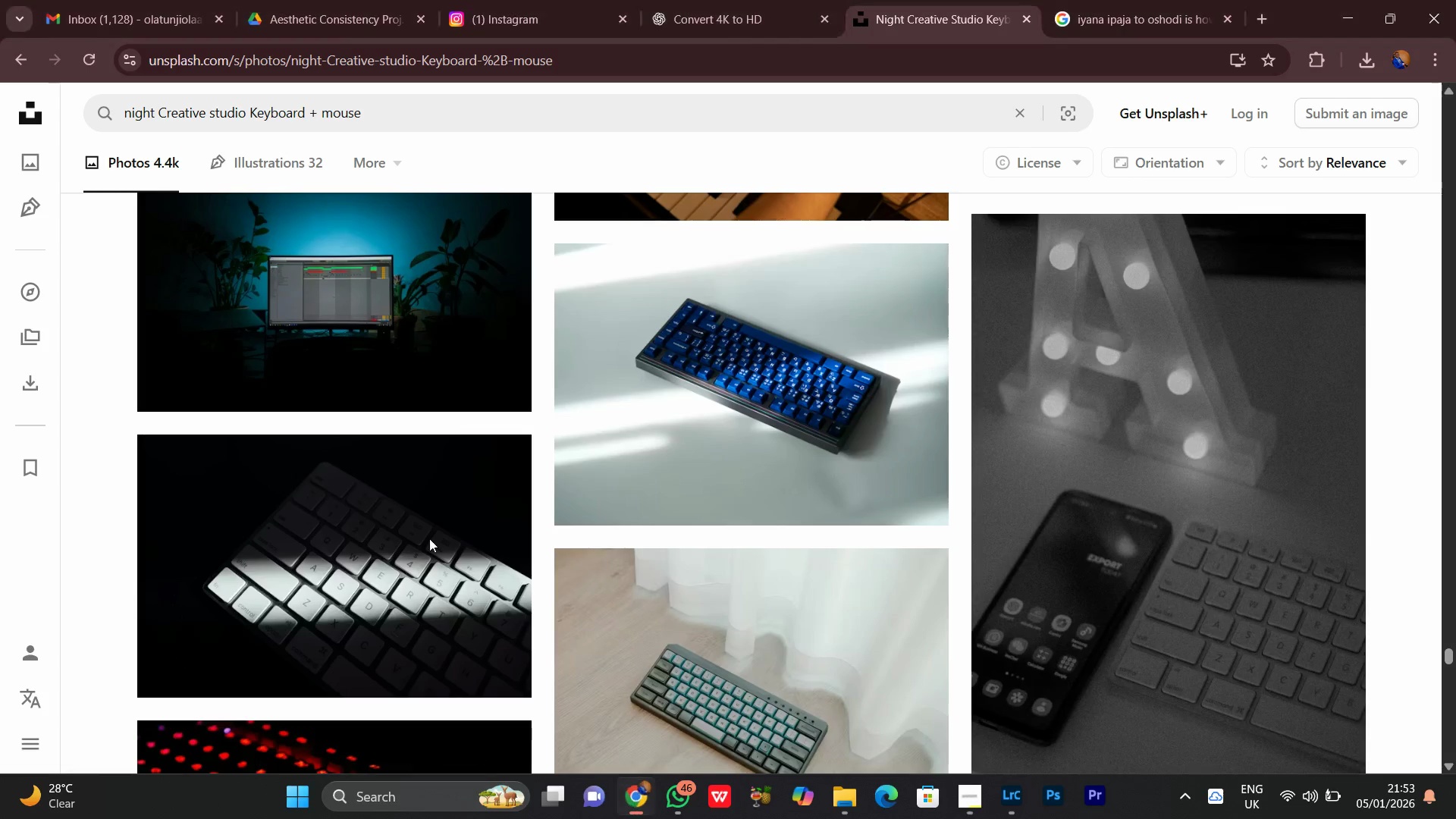 
left_click([403, 0])
 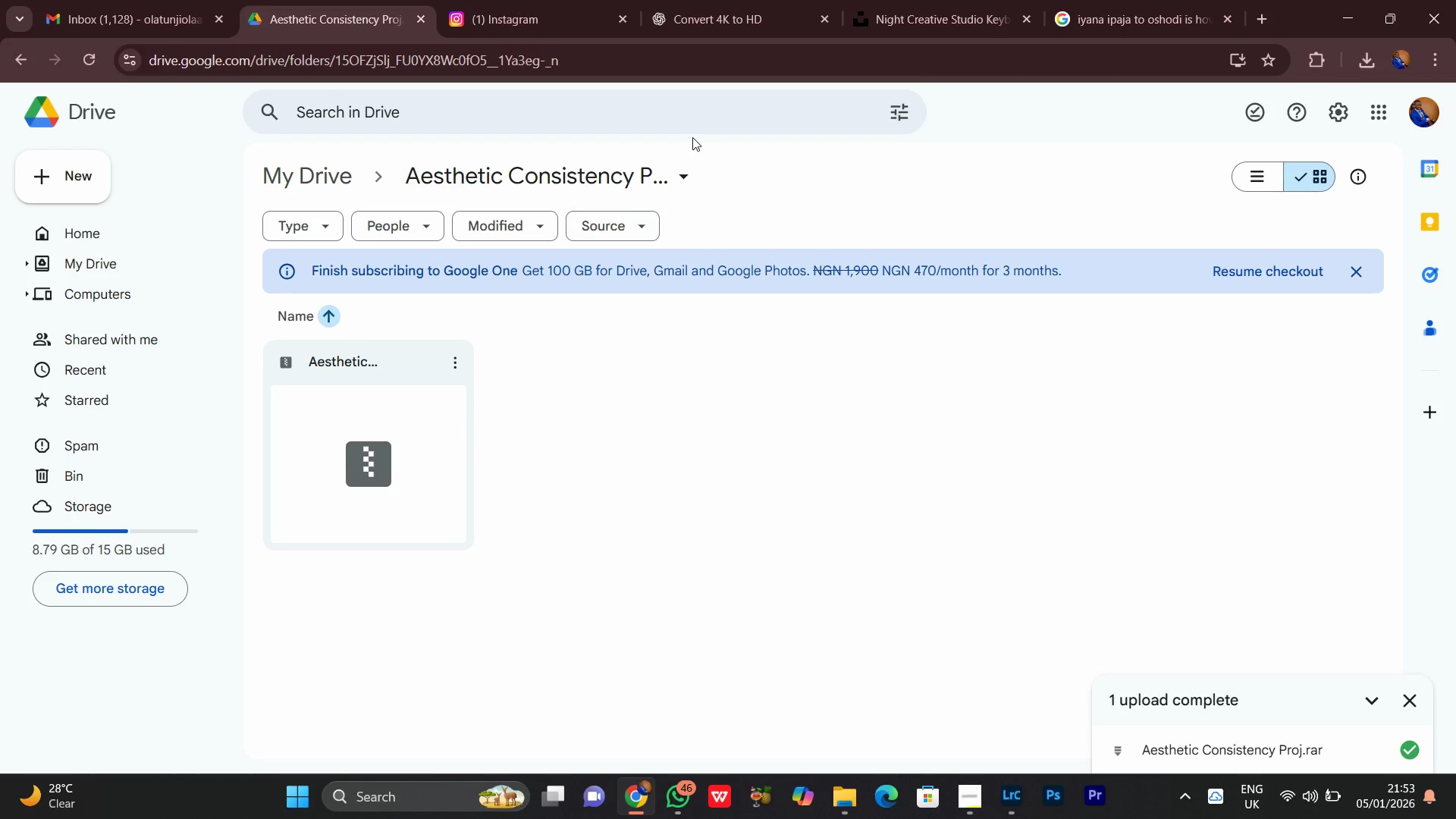 
left_click([683, 184])
 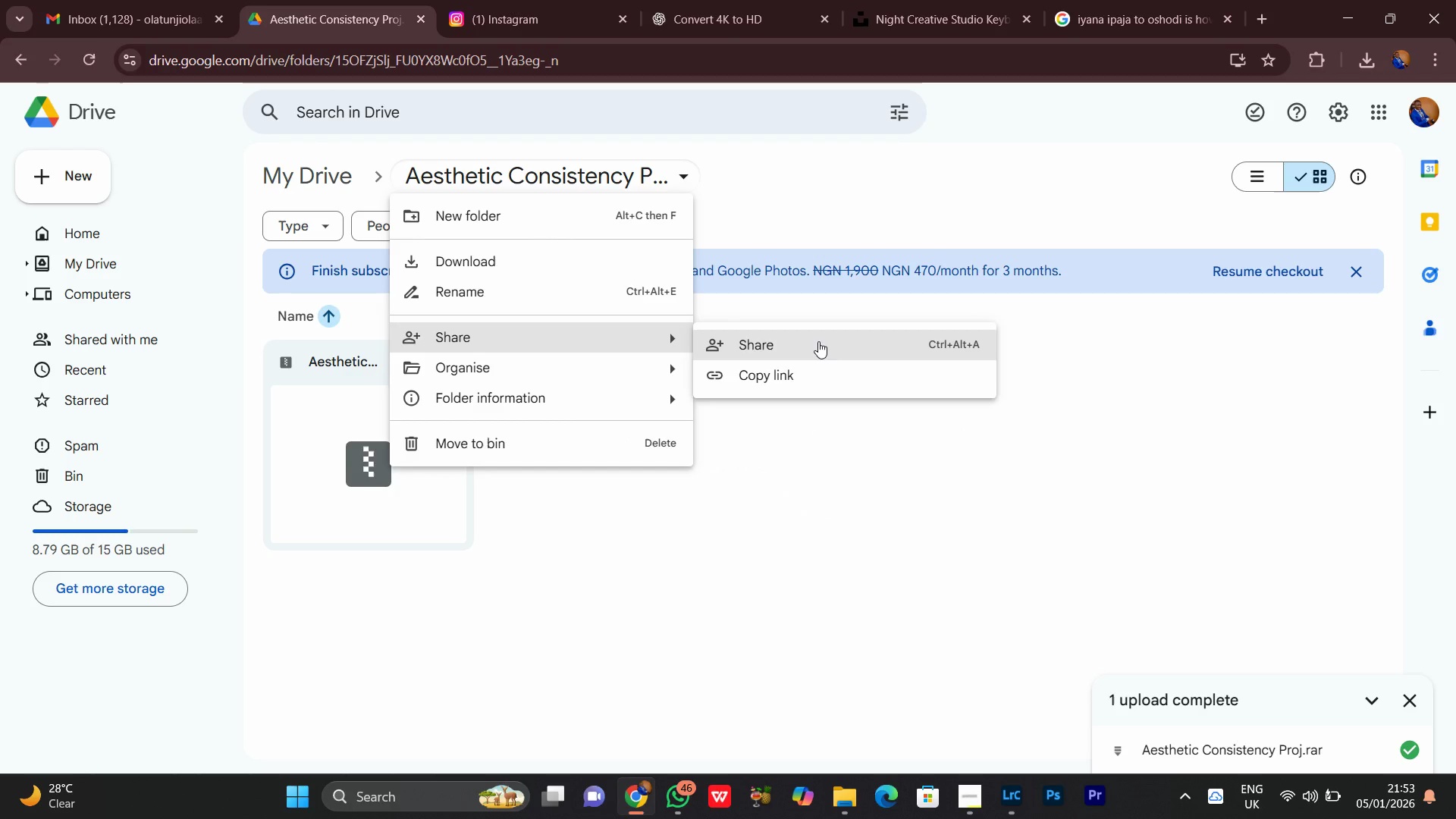 
left_click([790, 348])
 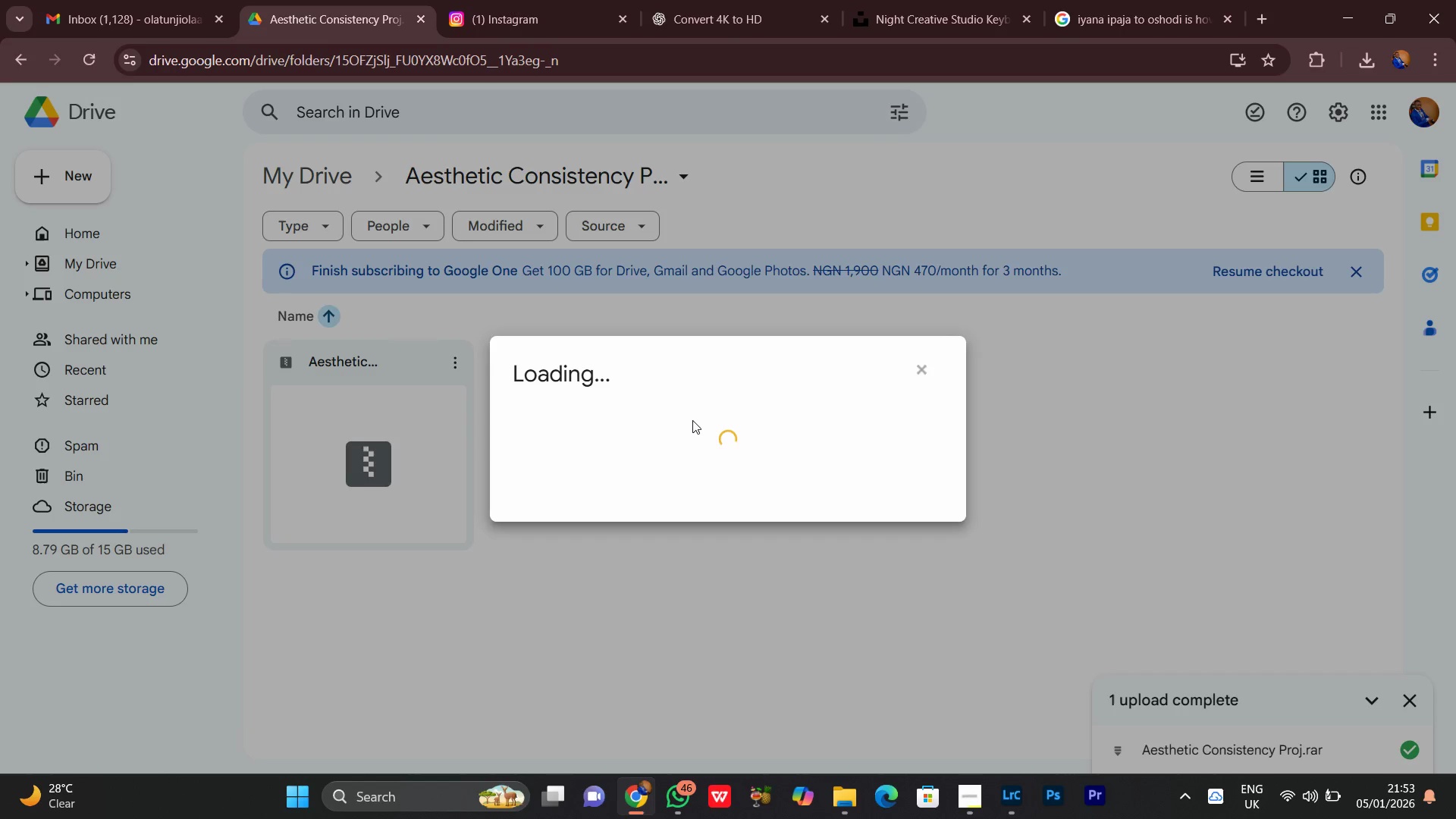 
wait(13.22)
 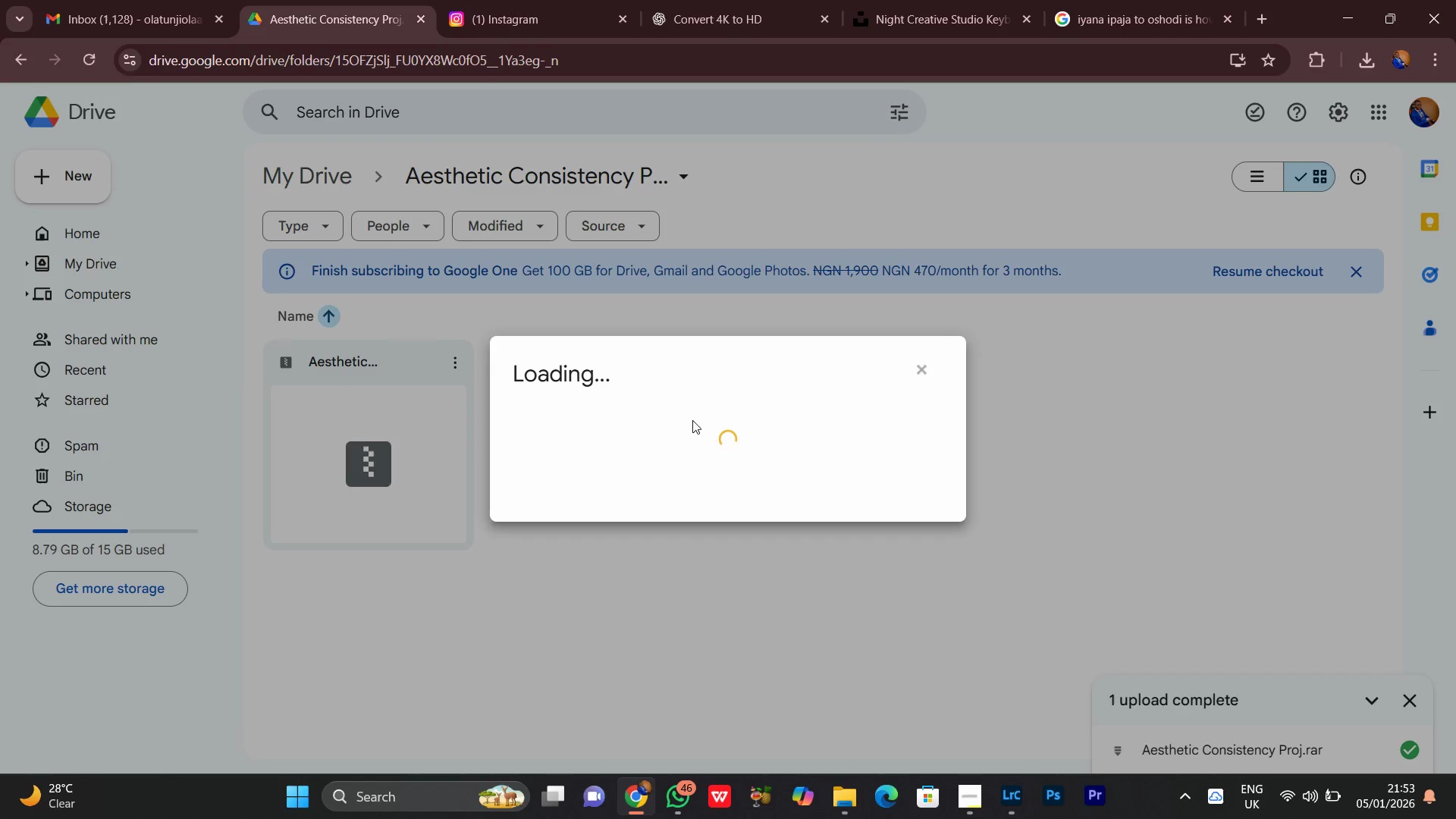 
left_click([607, 508])
 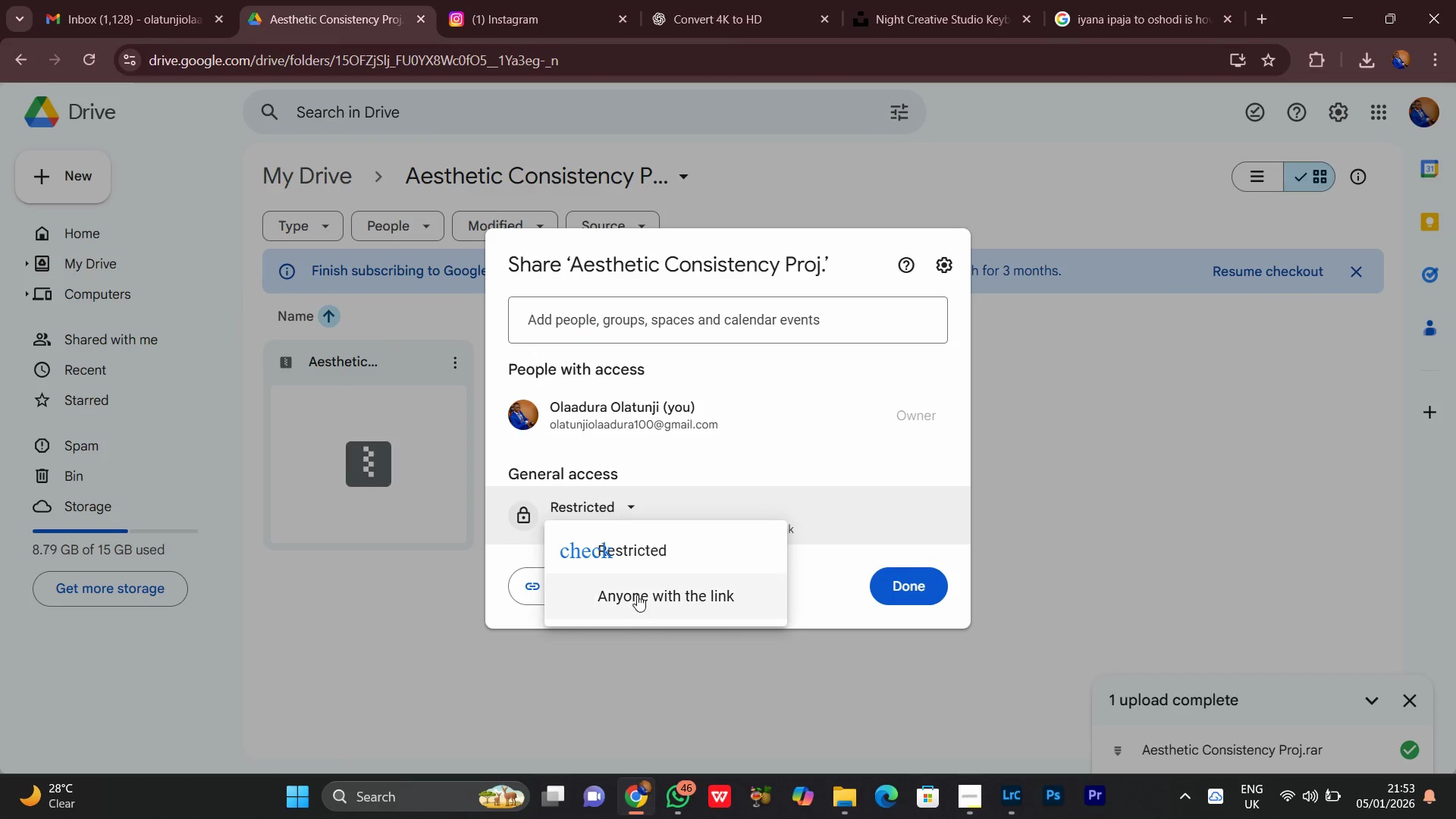 
left_click([637, 592])
 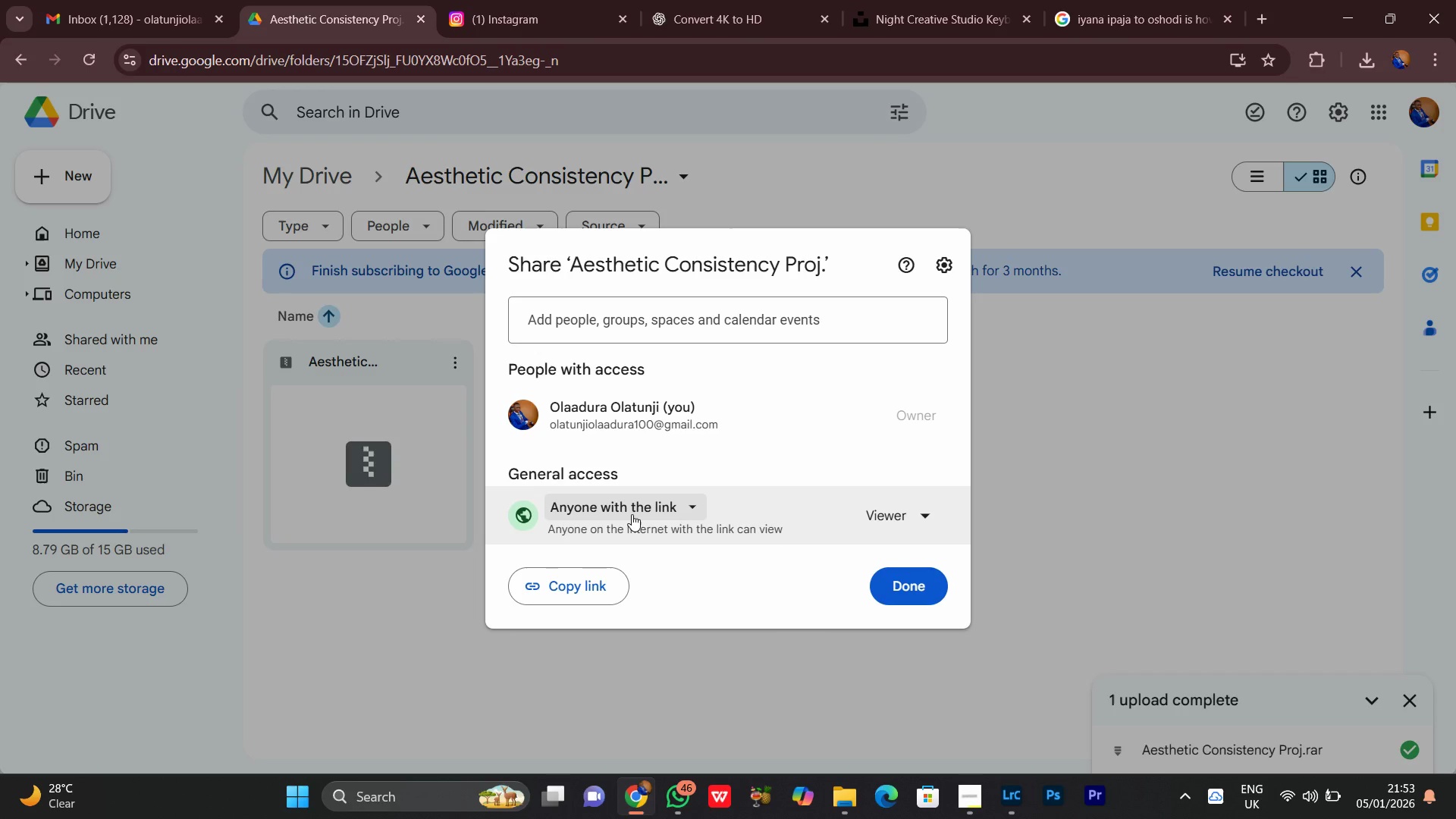 
wait(6.16)
 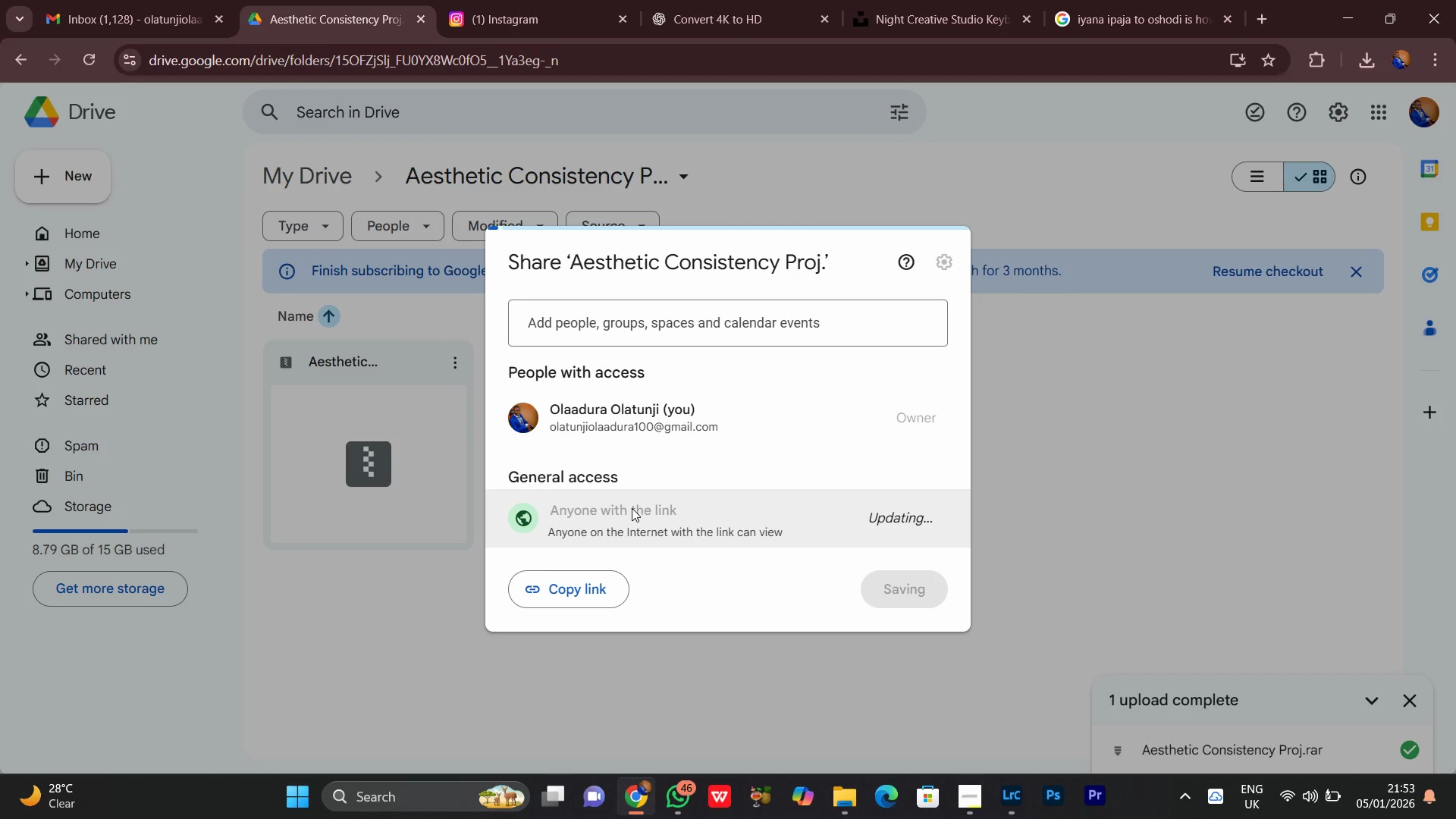 
left_click([632, 514])
 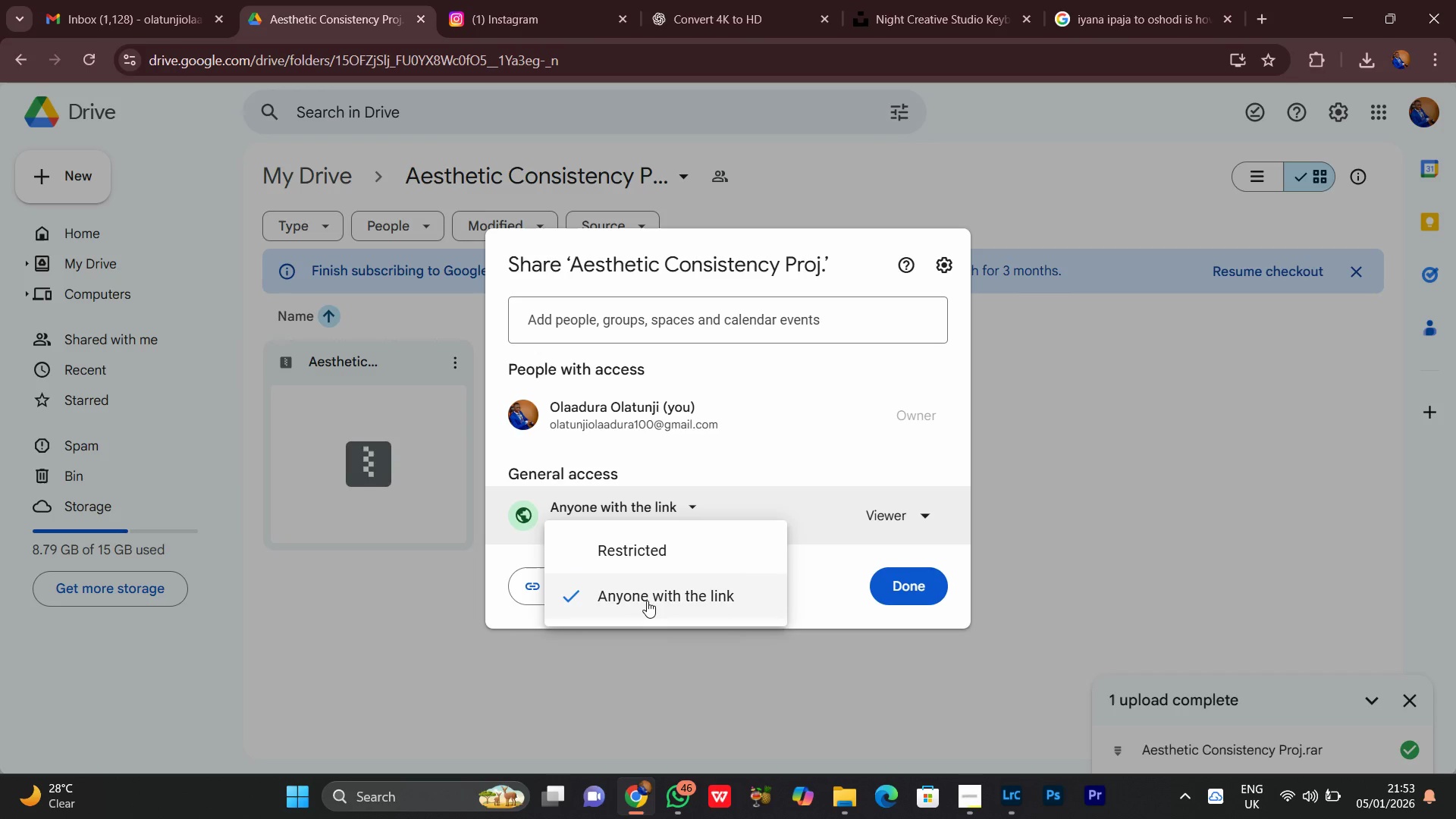 
left_click([647, 601])
 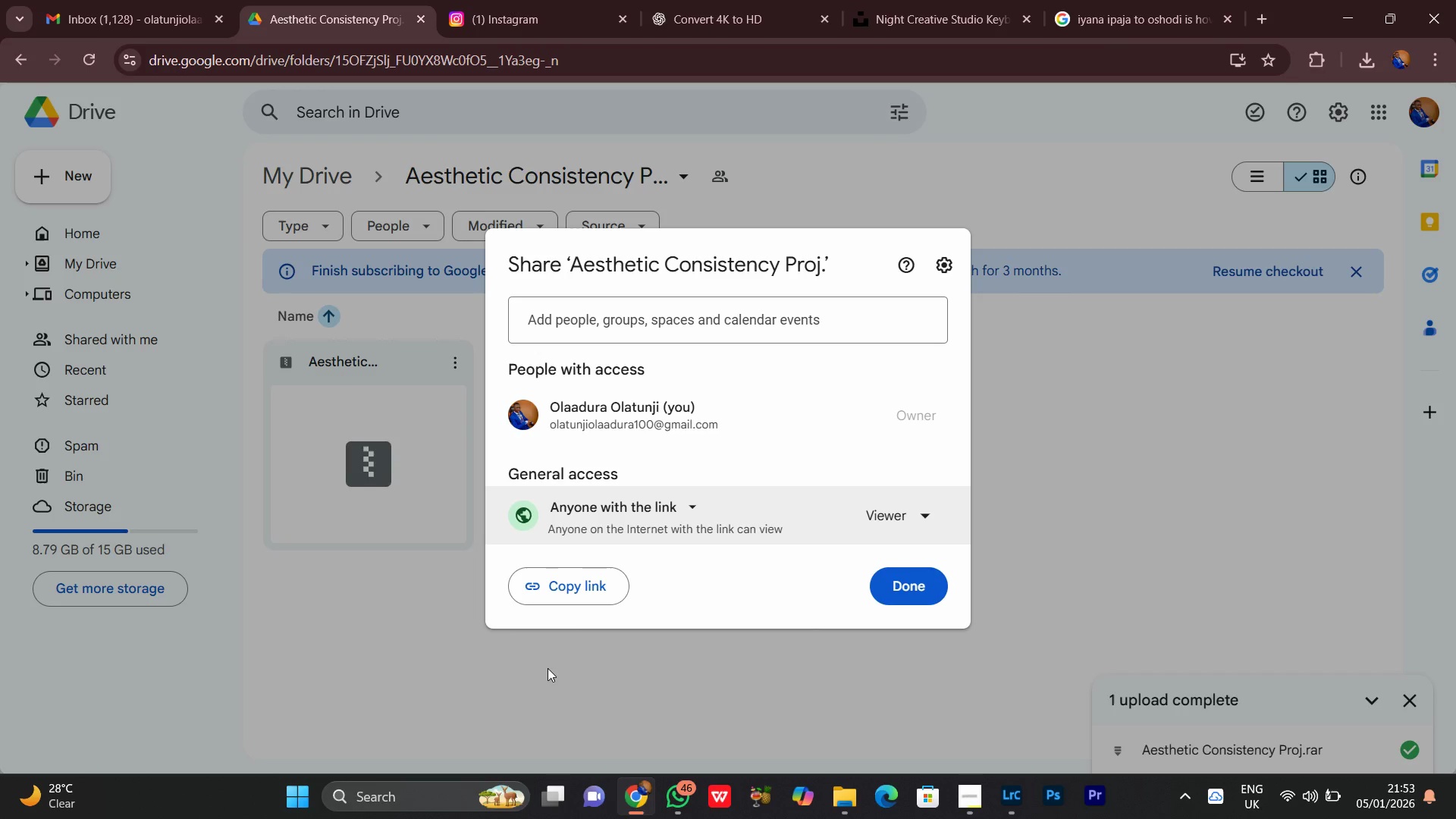 
left_click([601, 576])
 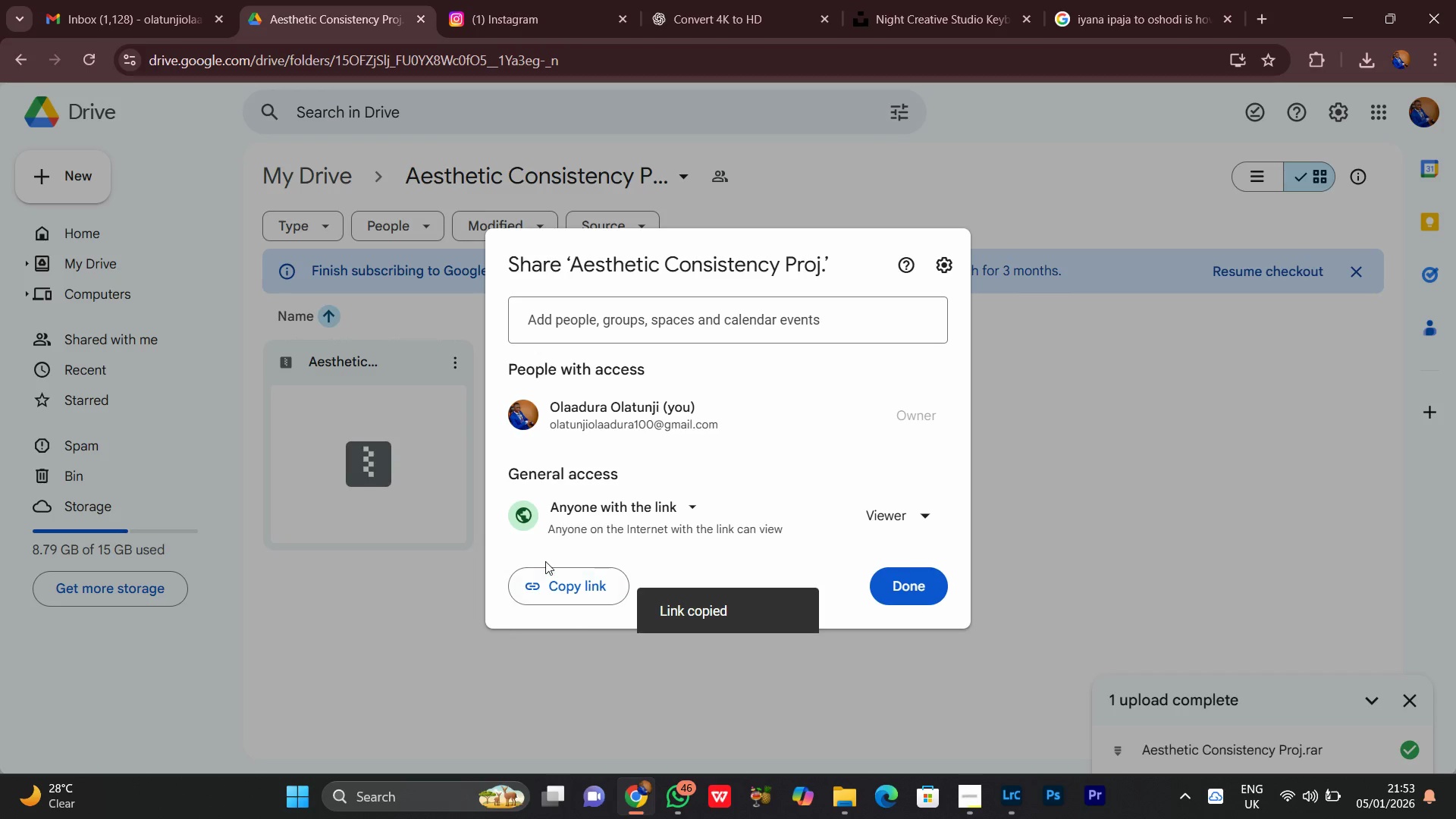 
double_click([545, 561])
 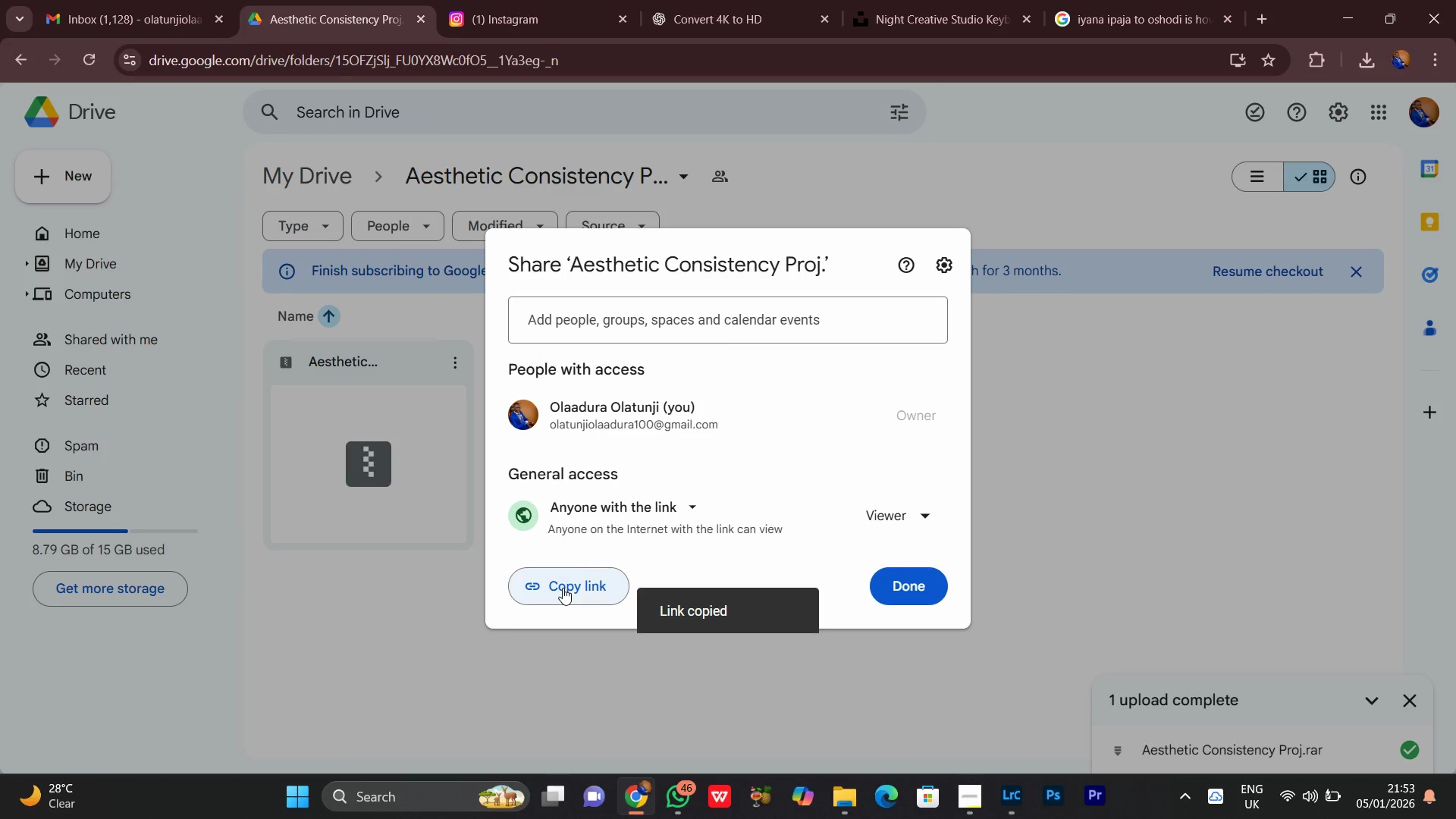 
triple_click([563, 588])
 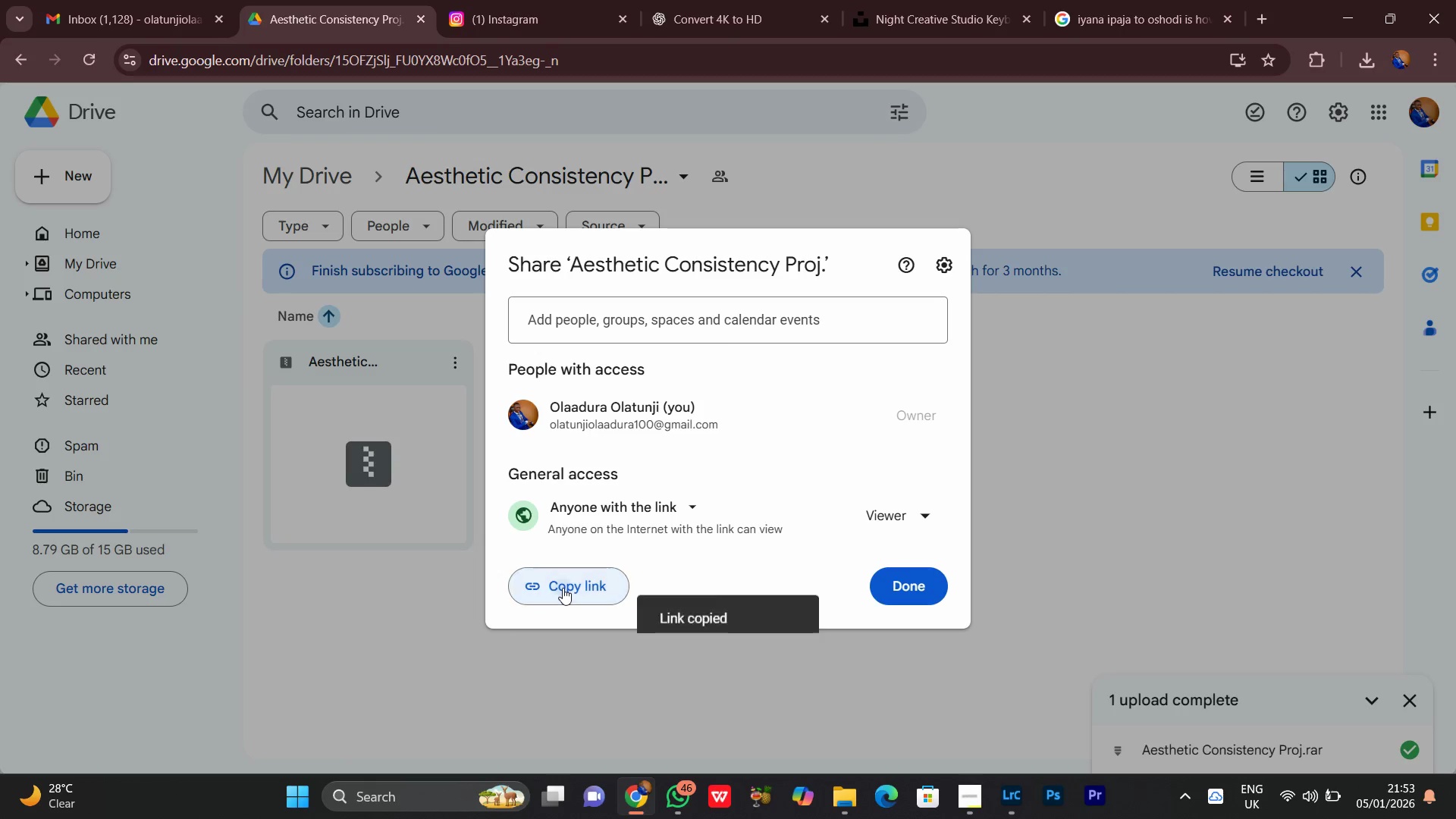 
triple_click([563, 588])
 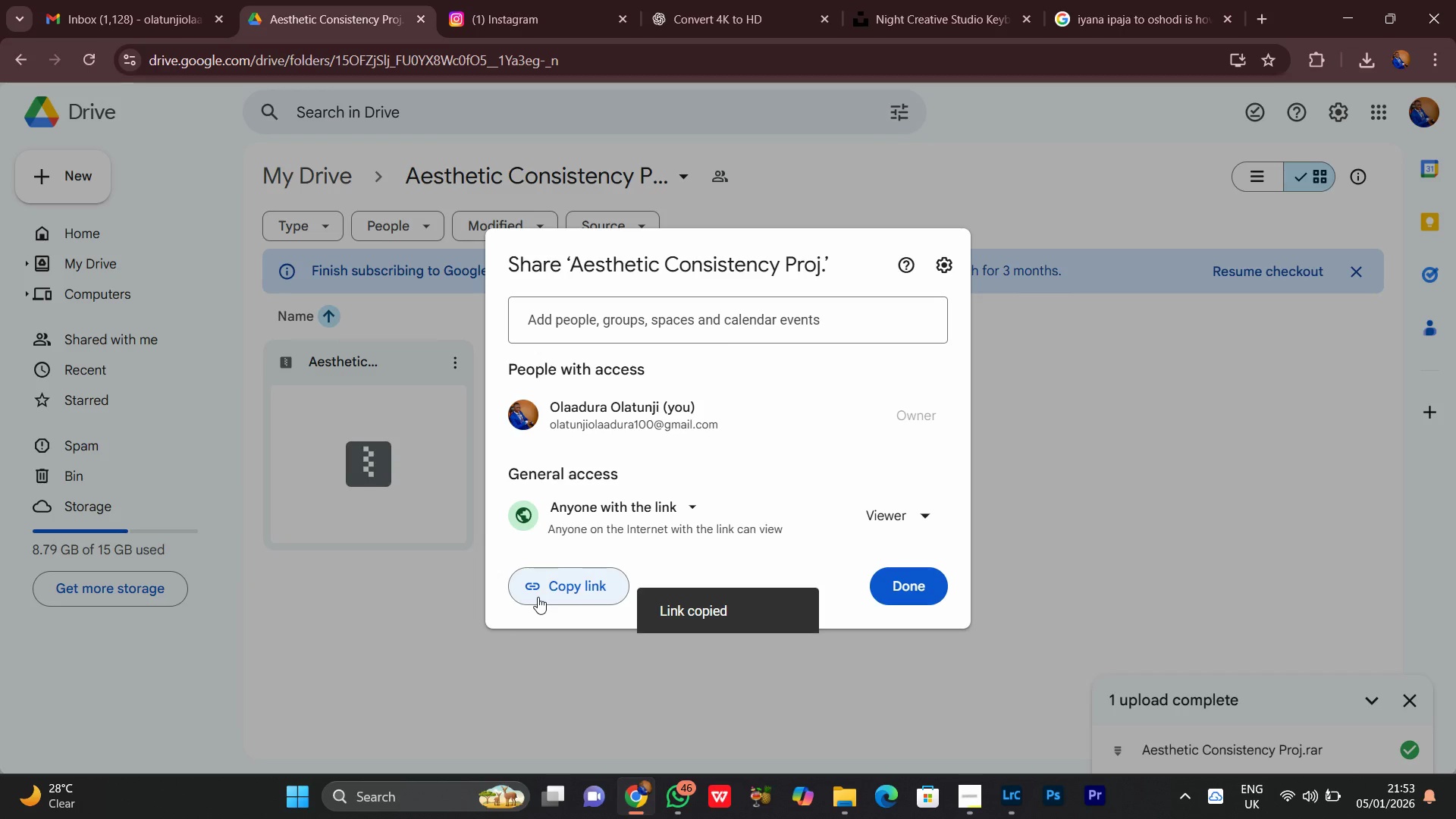 
double_click([538, 596])
 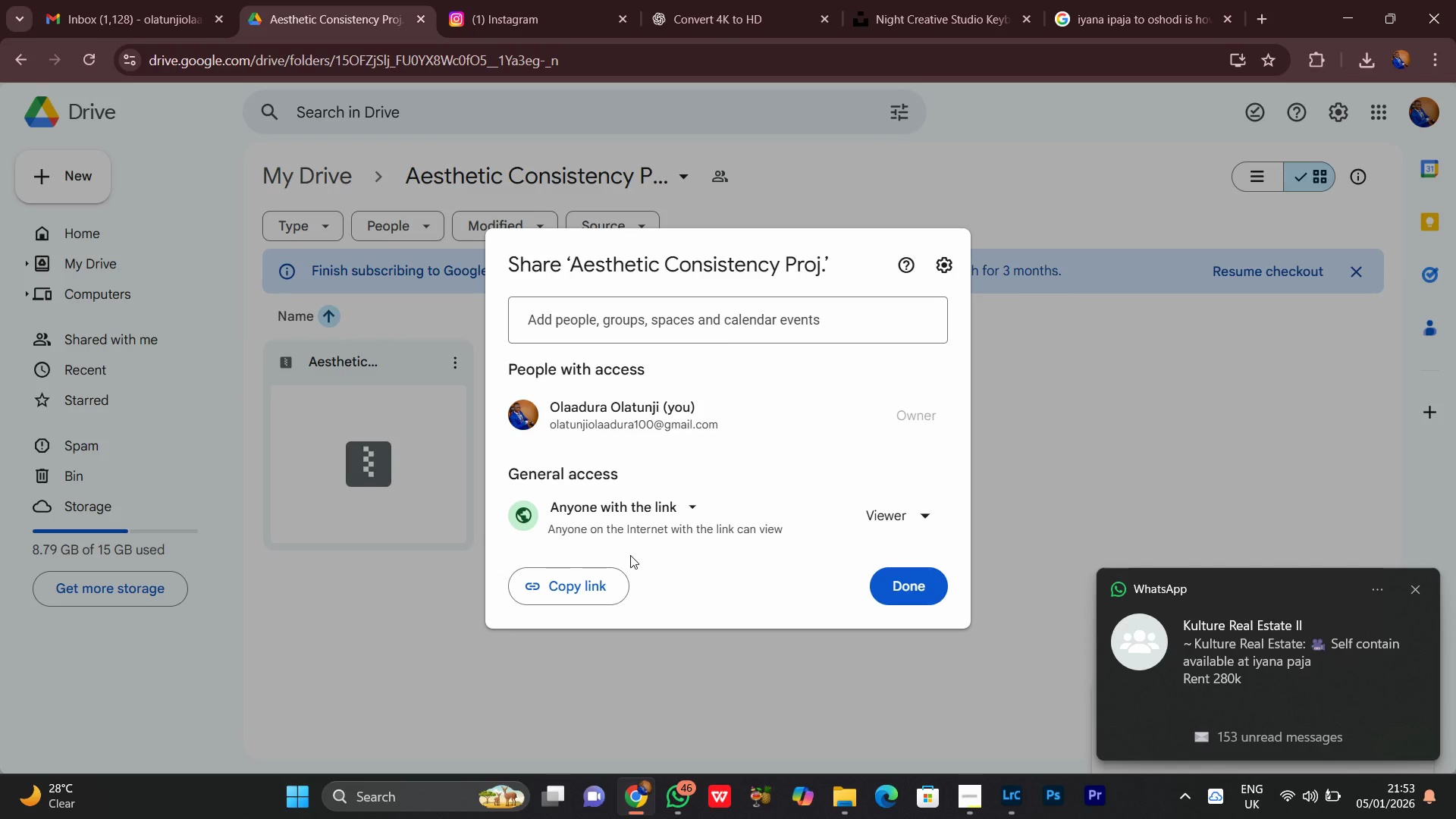 
wait(7.38)
 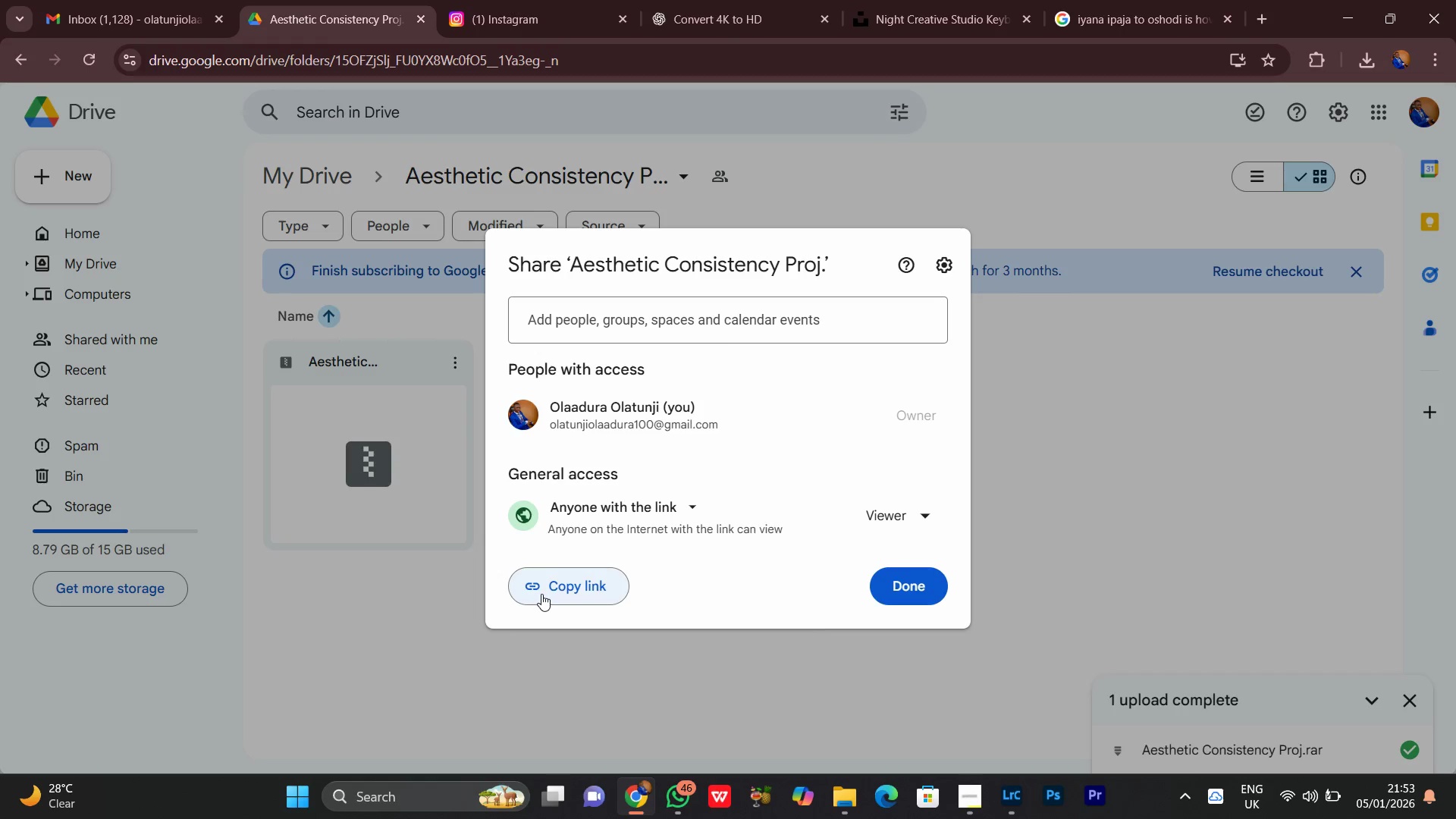 
double_click([532, 588])
 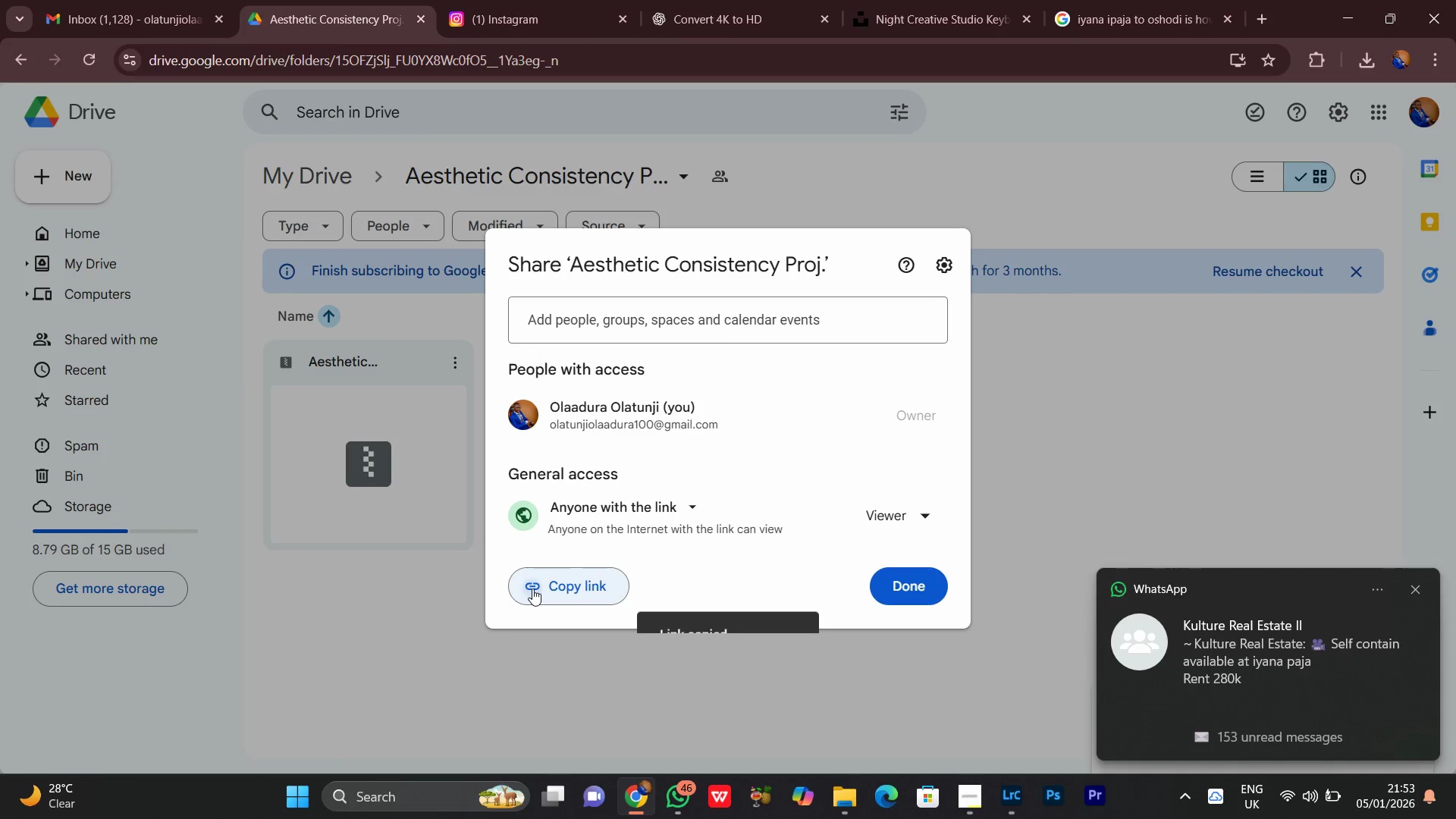 
triple_click([532, 588])
 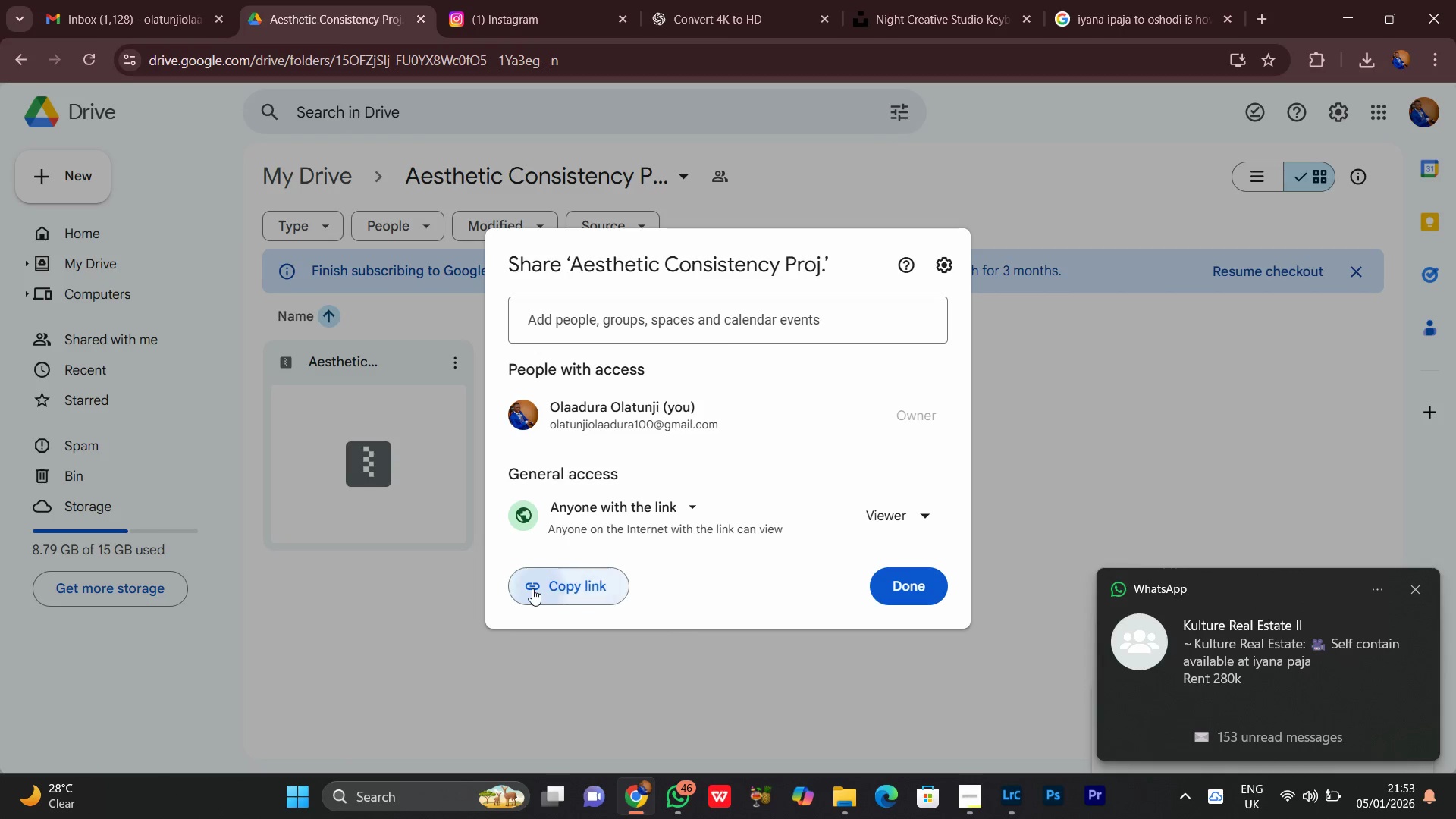 
triple_click([532, 588])
 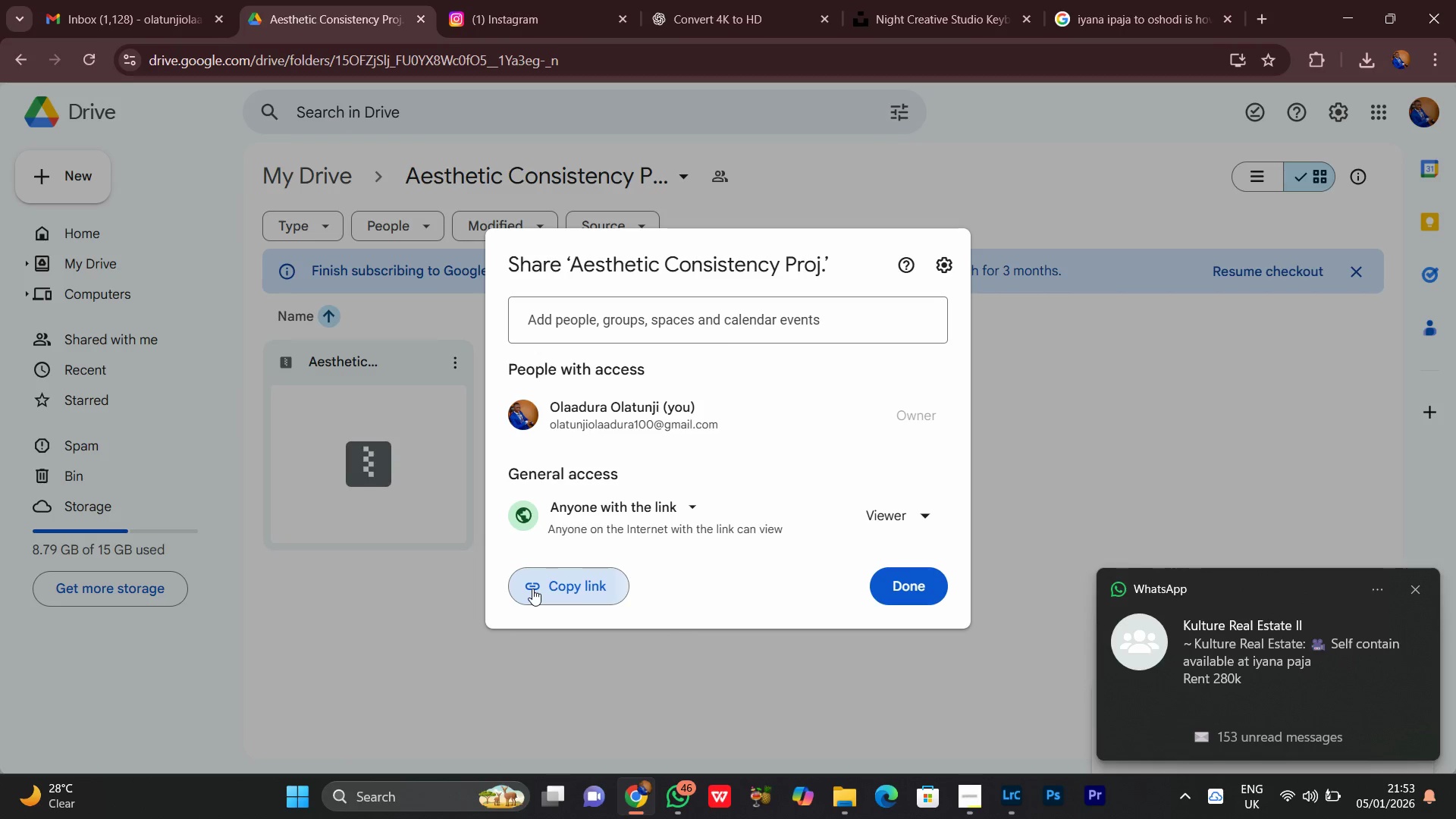 
triple_click([532, 588])
 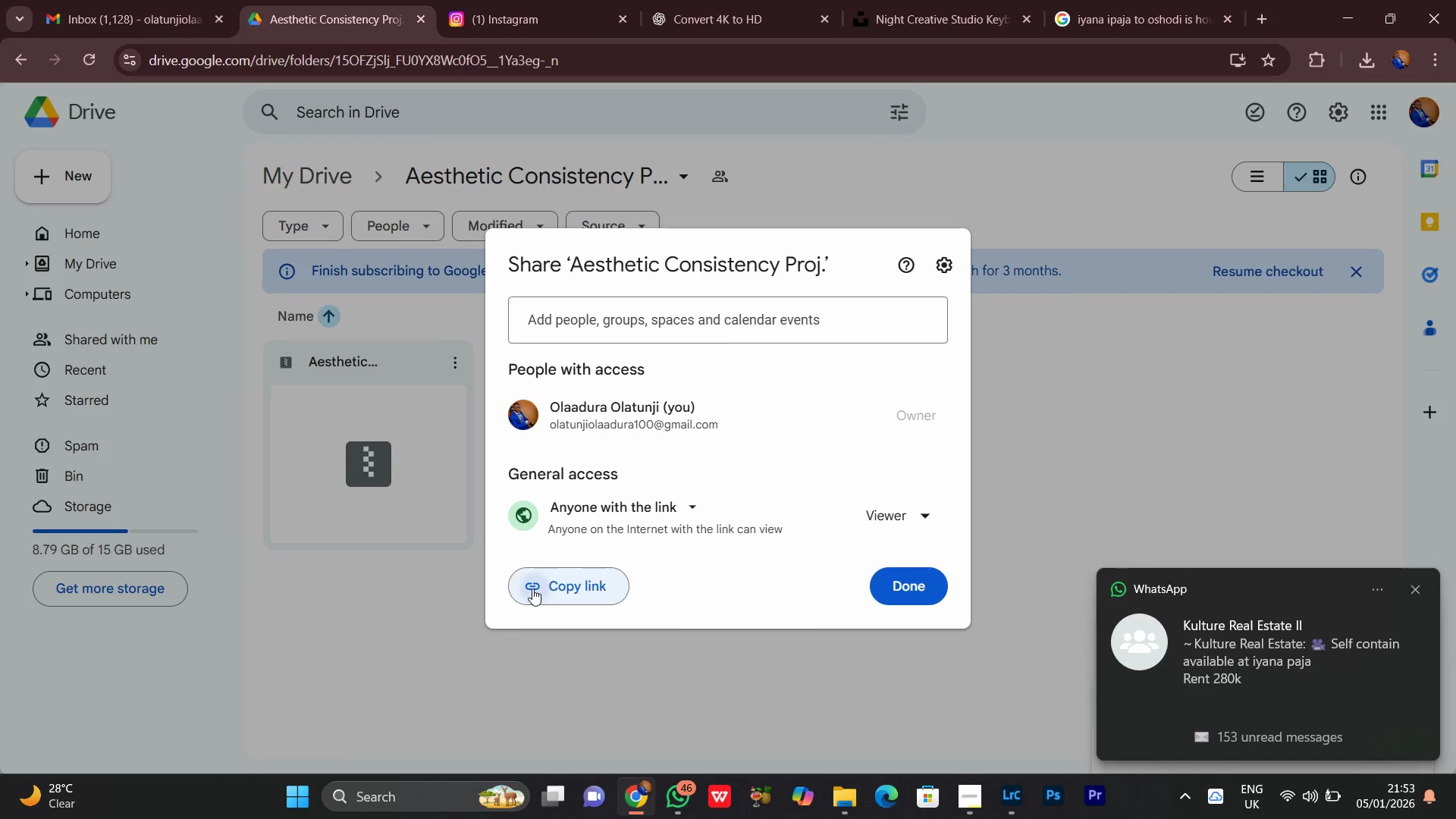 
triple_click([532, 588])
 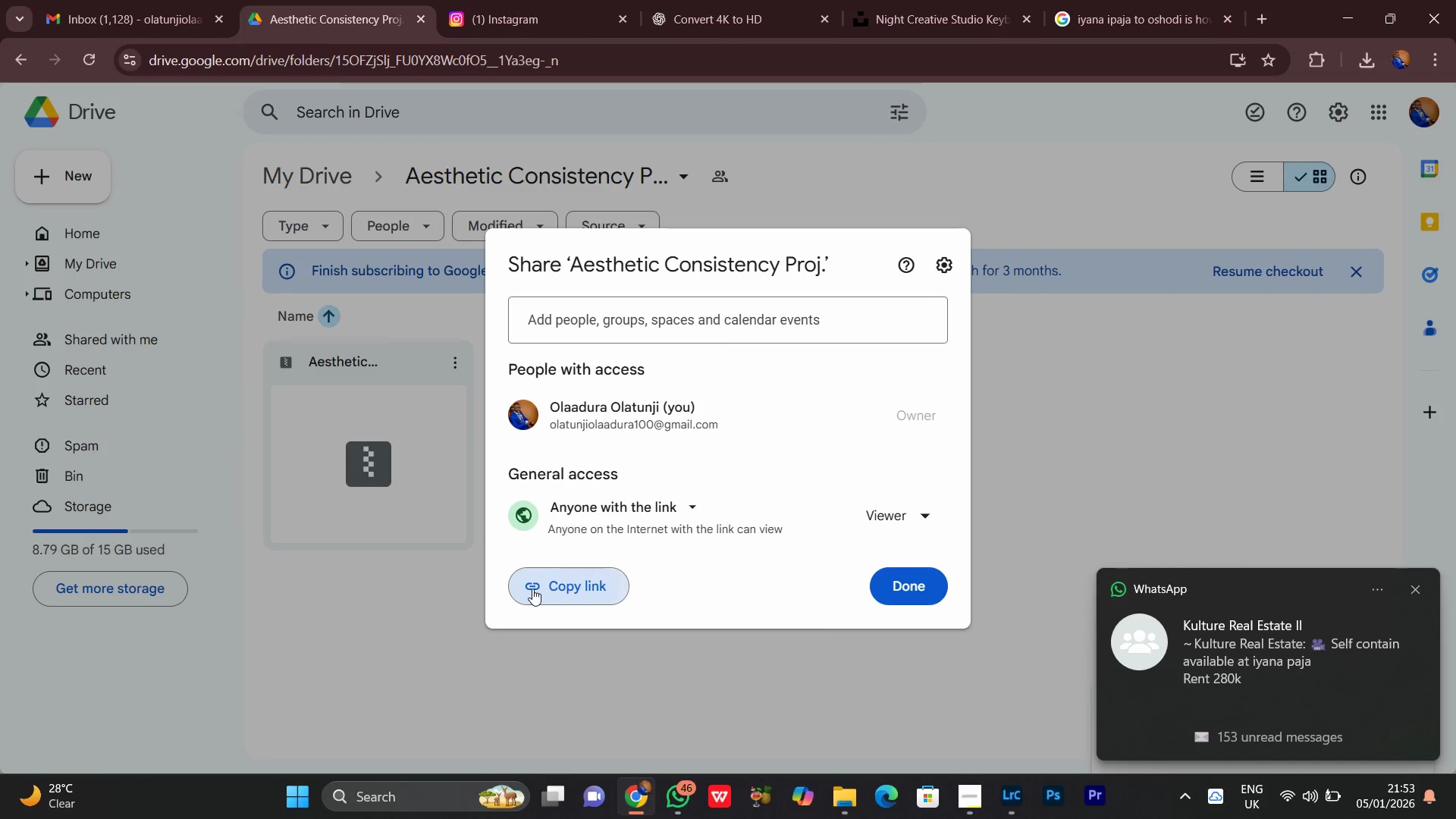 
triple_click([532, 588])
 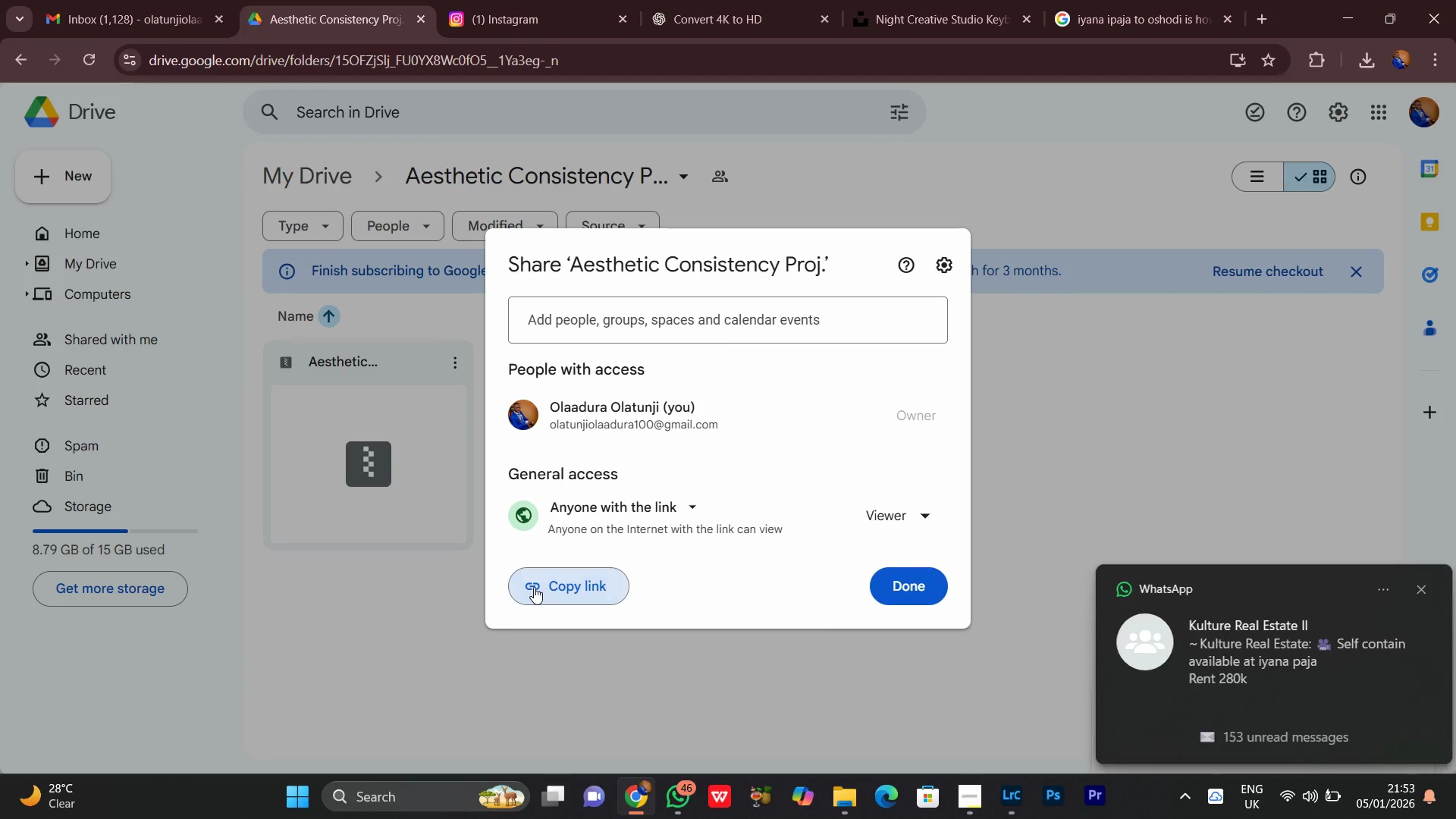 
double_click([534, 587])
 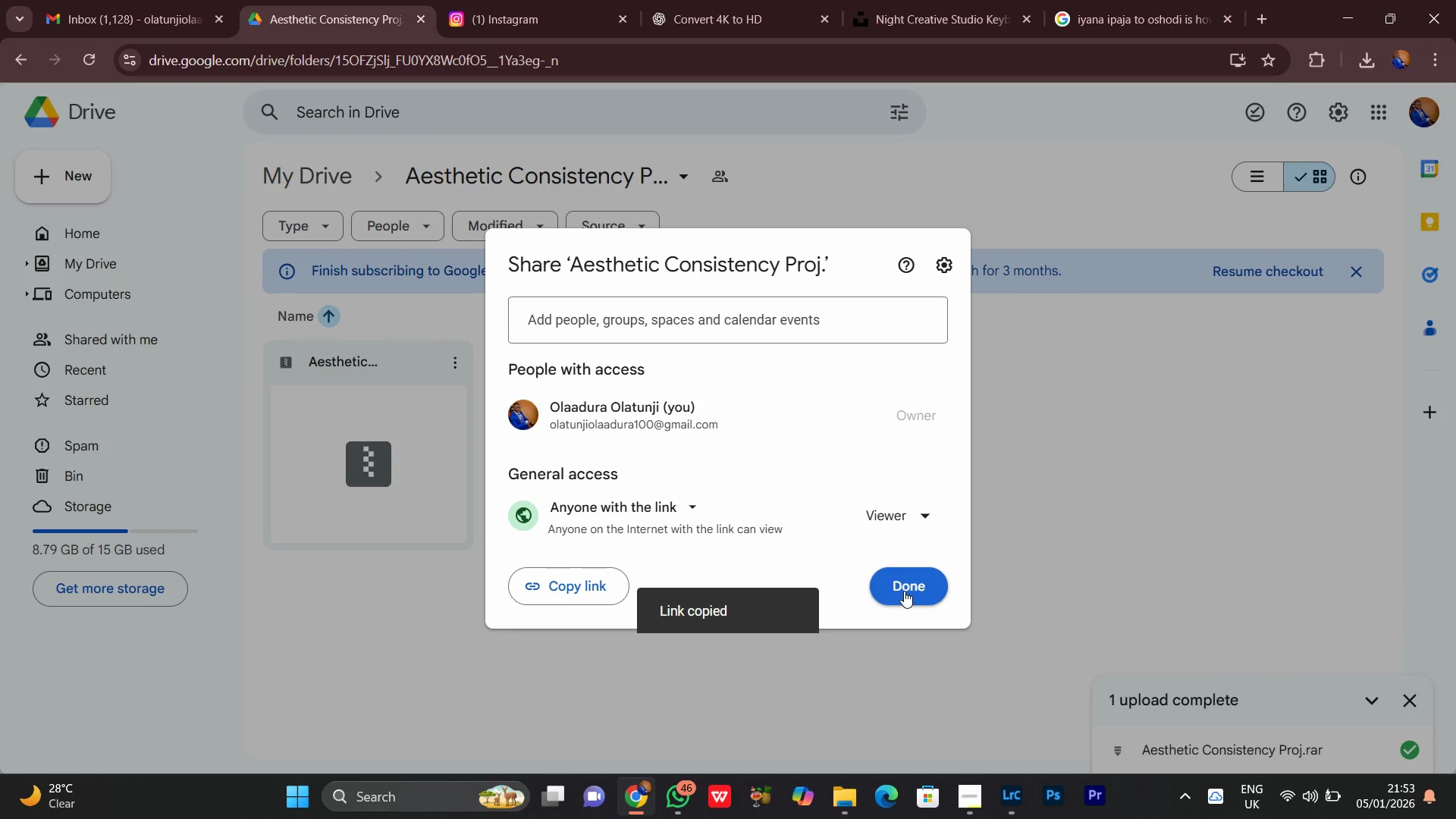 
left_click([904, 589])
 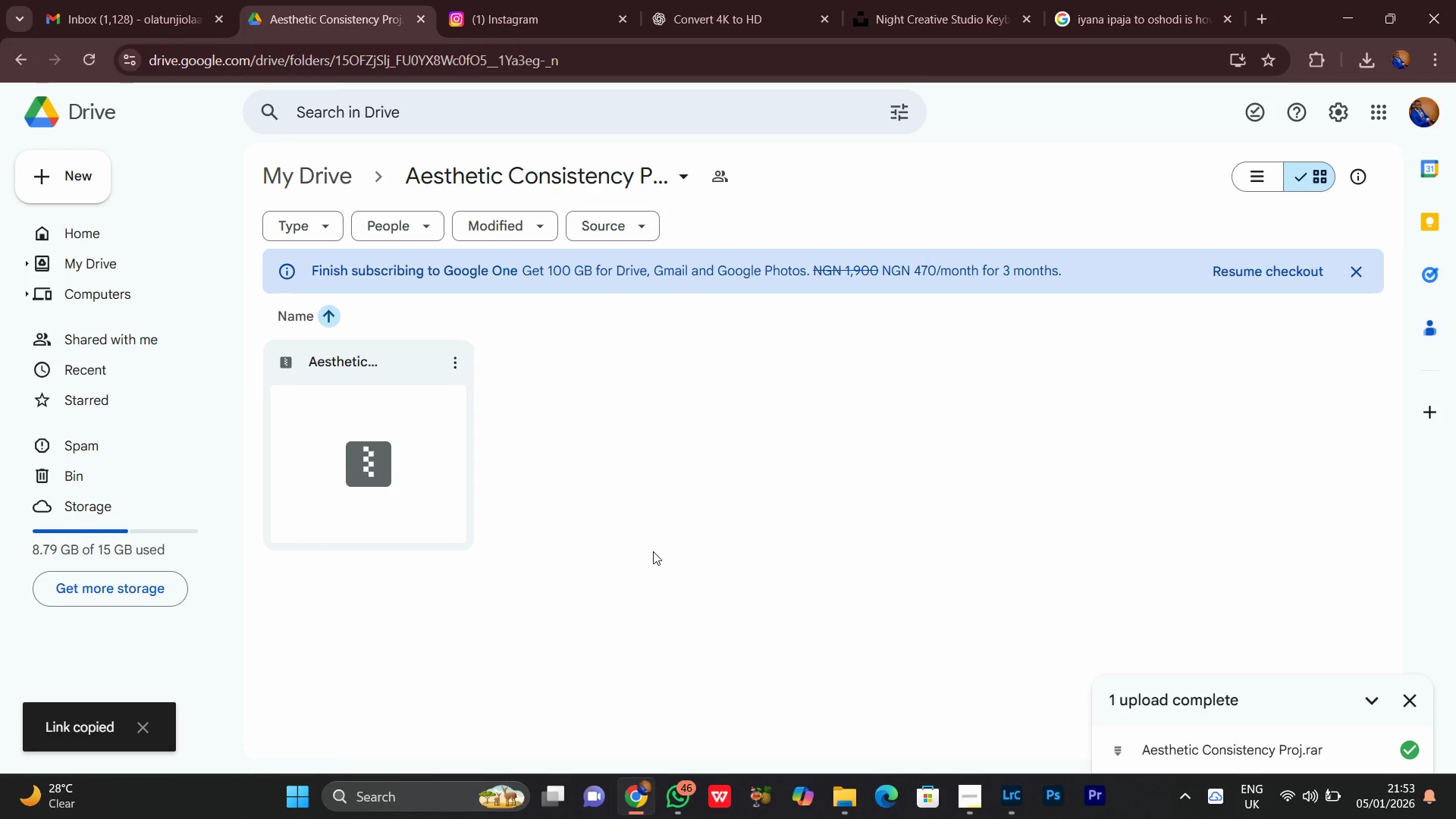 
scroll: coordinate [645, 569], scroll_direction: down, amount: 5.0
 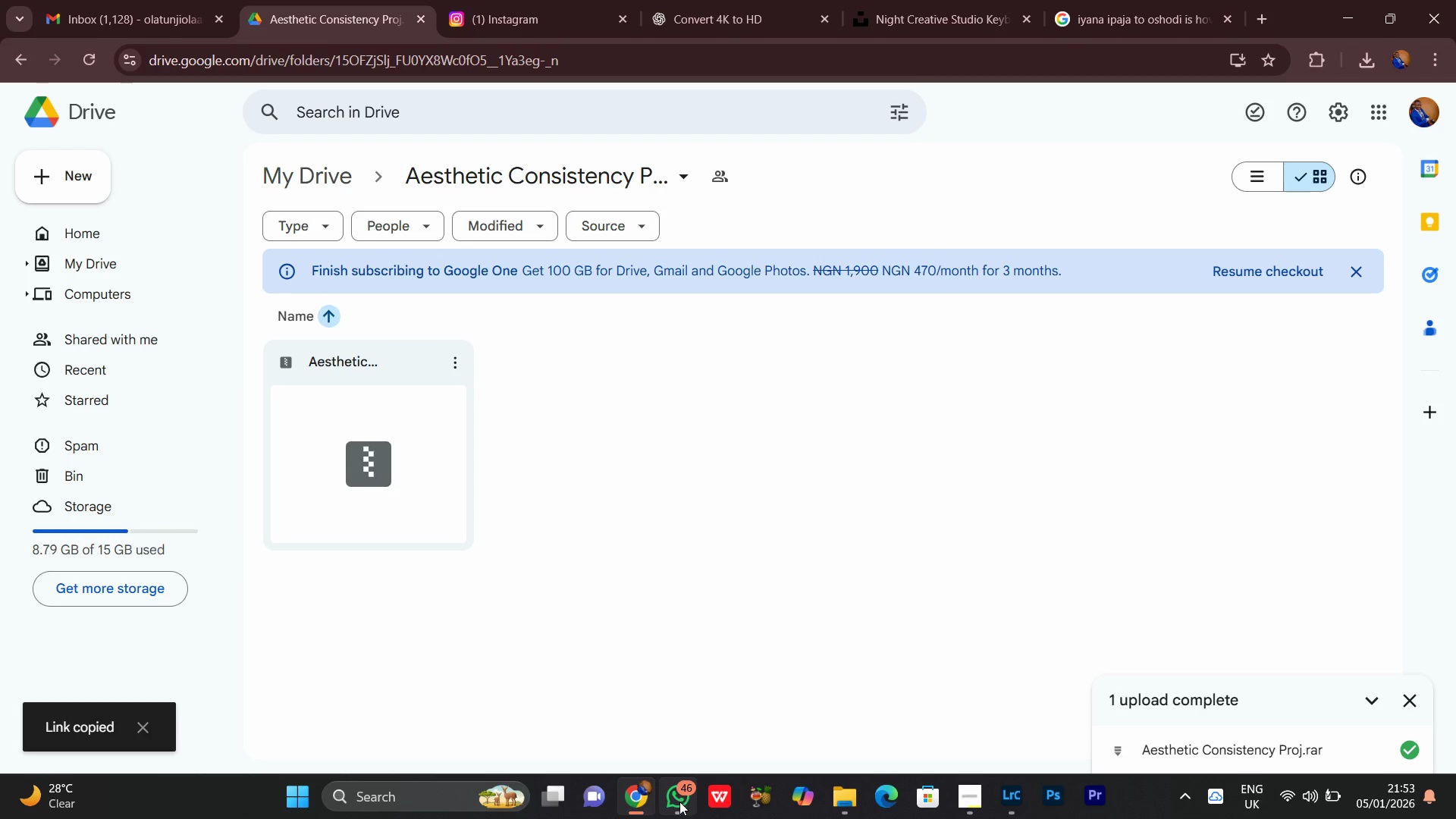 
left_click([679, 809])
 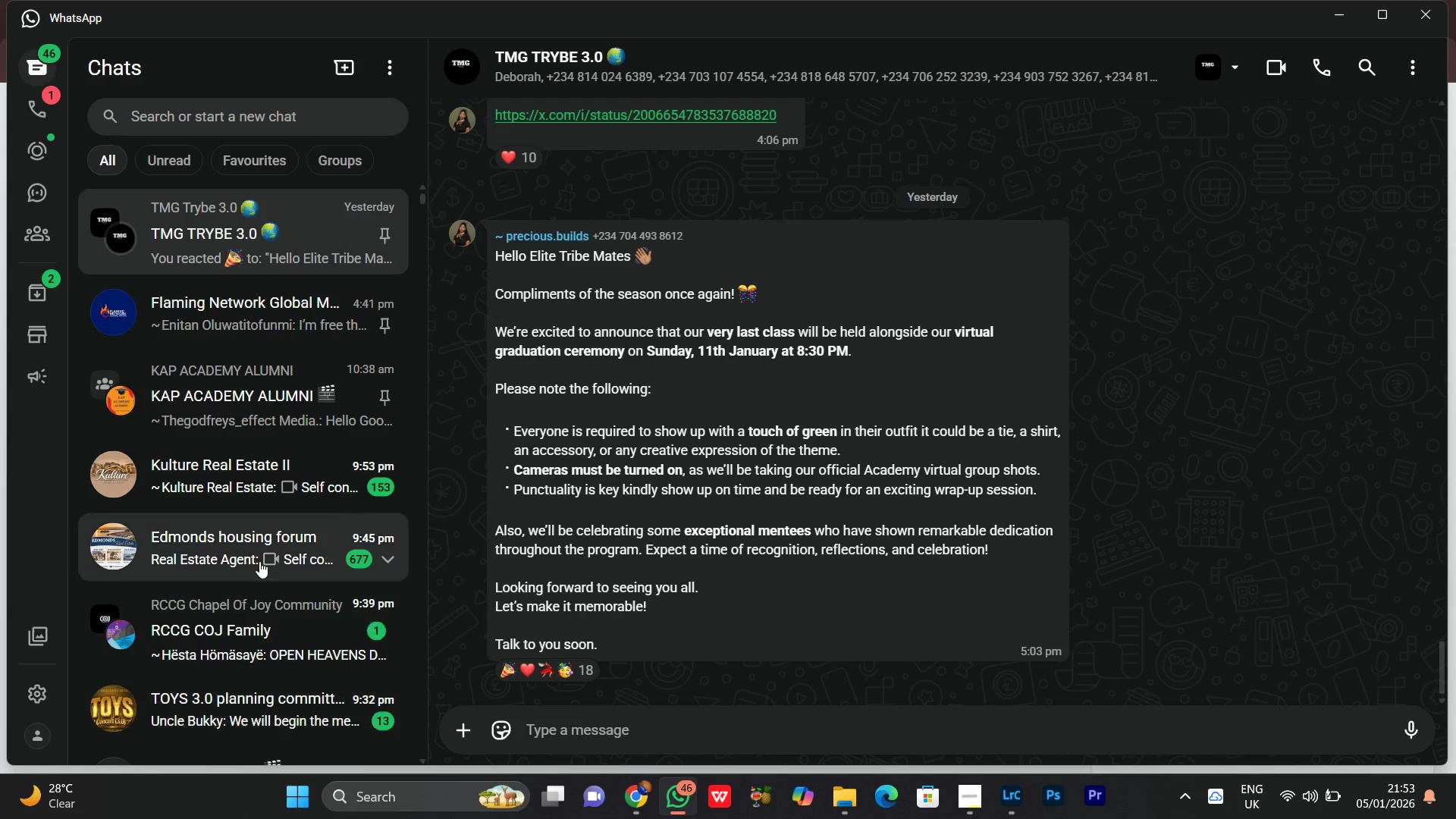 
left_click([225, 447])
 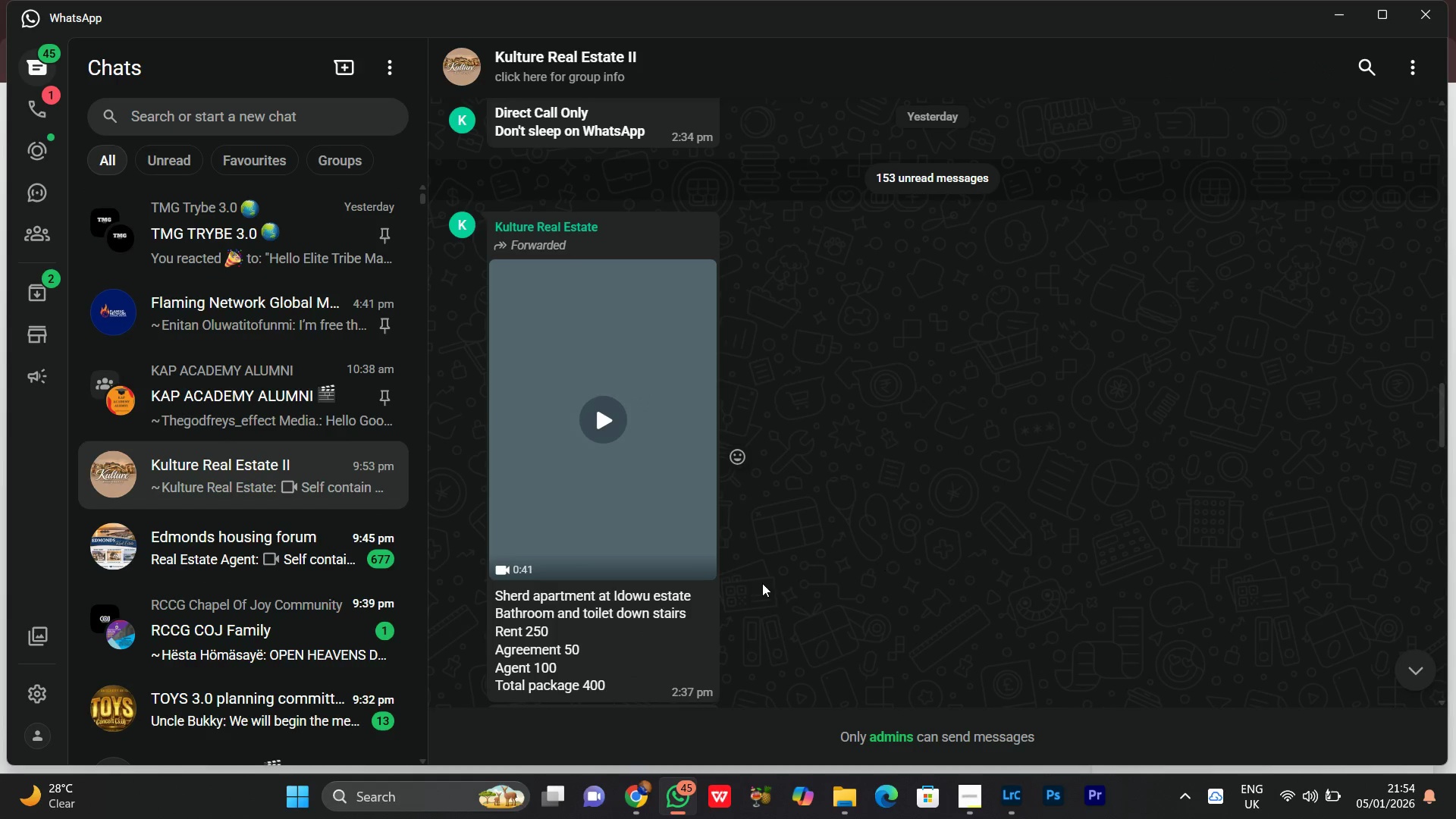 
scroll: coordinate [988, 595], scroll_direction: down, amount: 4.0
 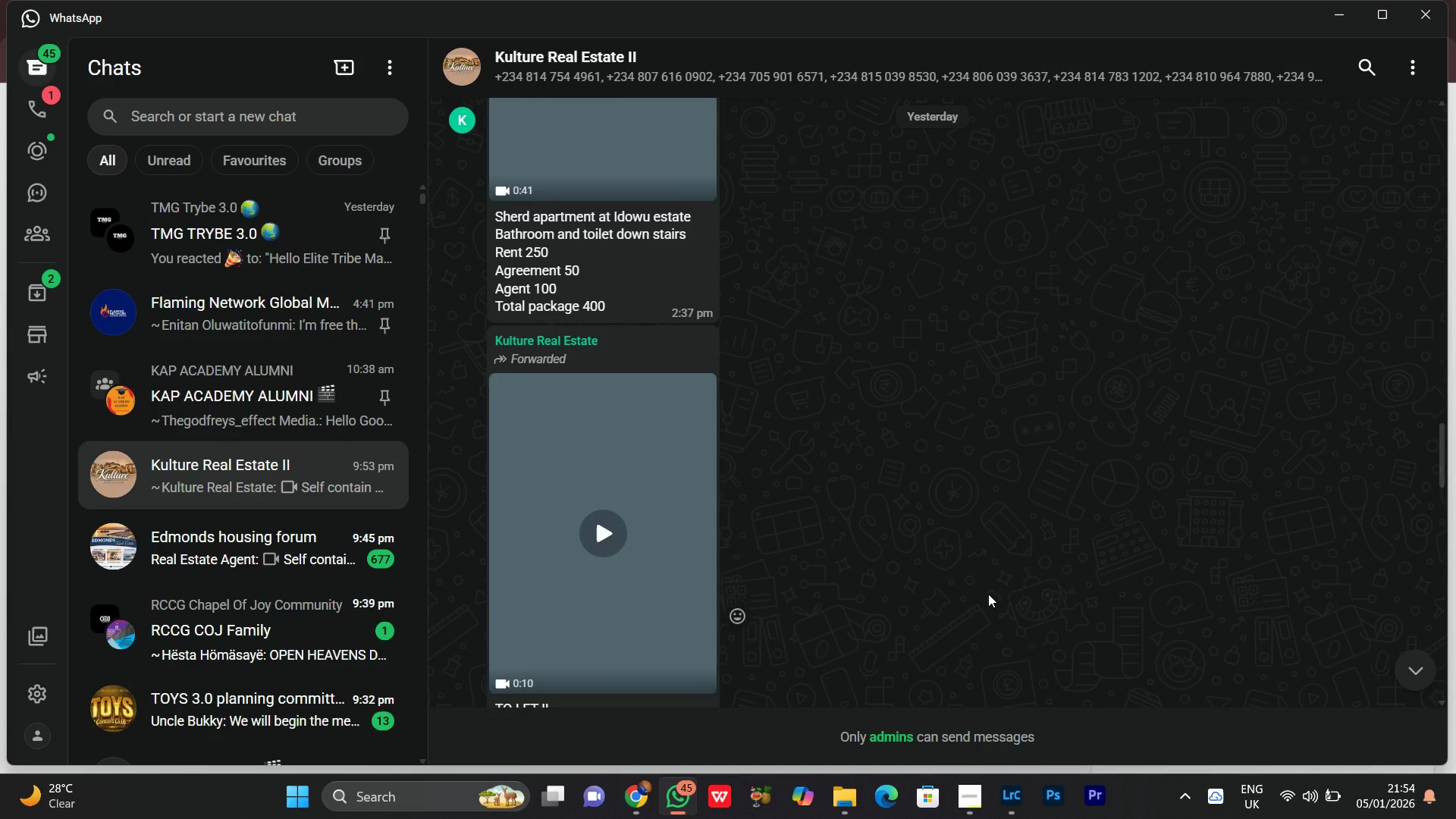 
scroll: coordinate [988, 594], scroll_direction: up, amount: 1.0
 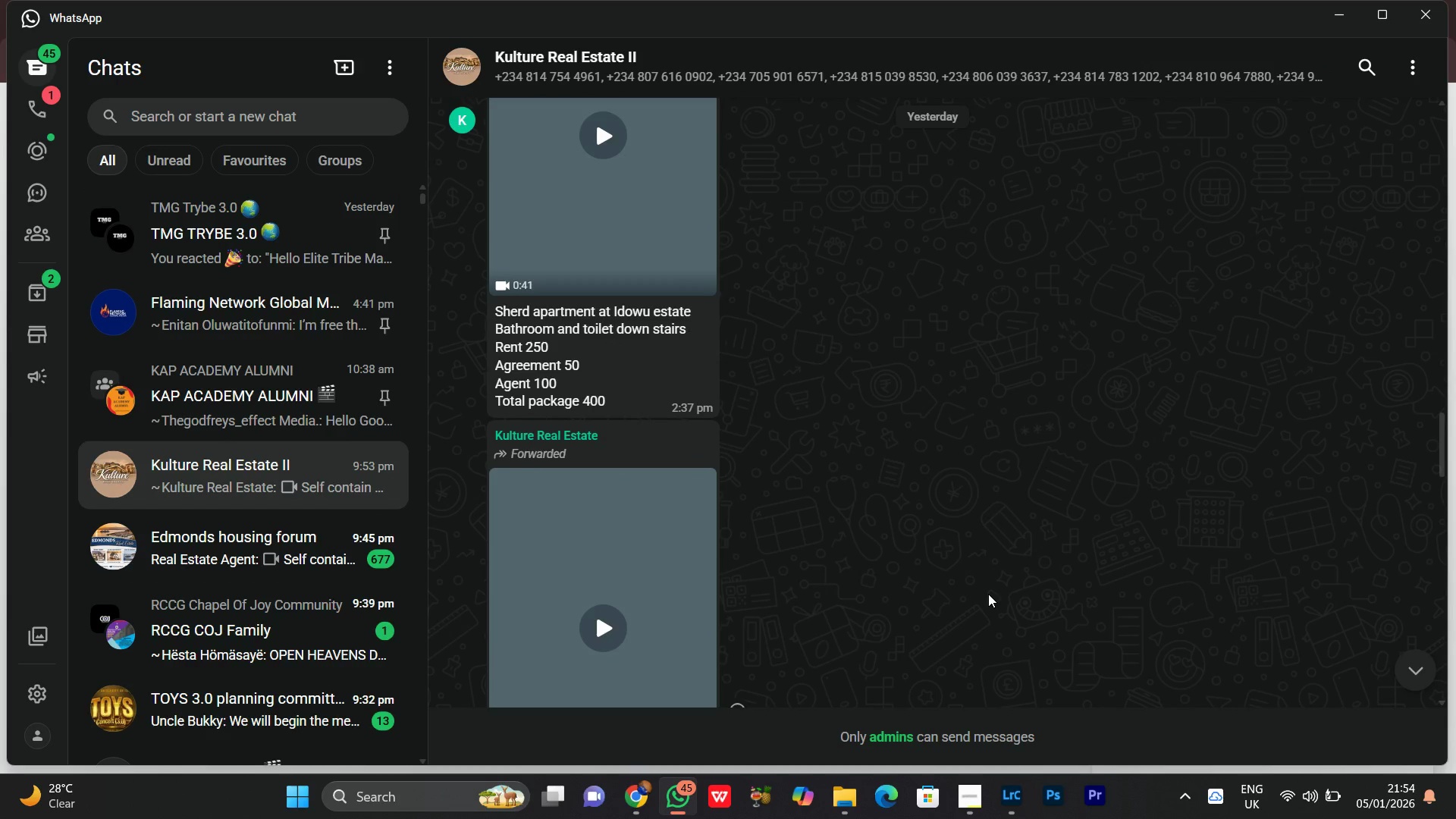 
scroll: coordinate [988, 594], scroll_direction: down, amount: 4.0
 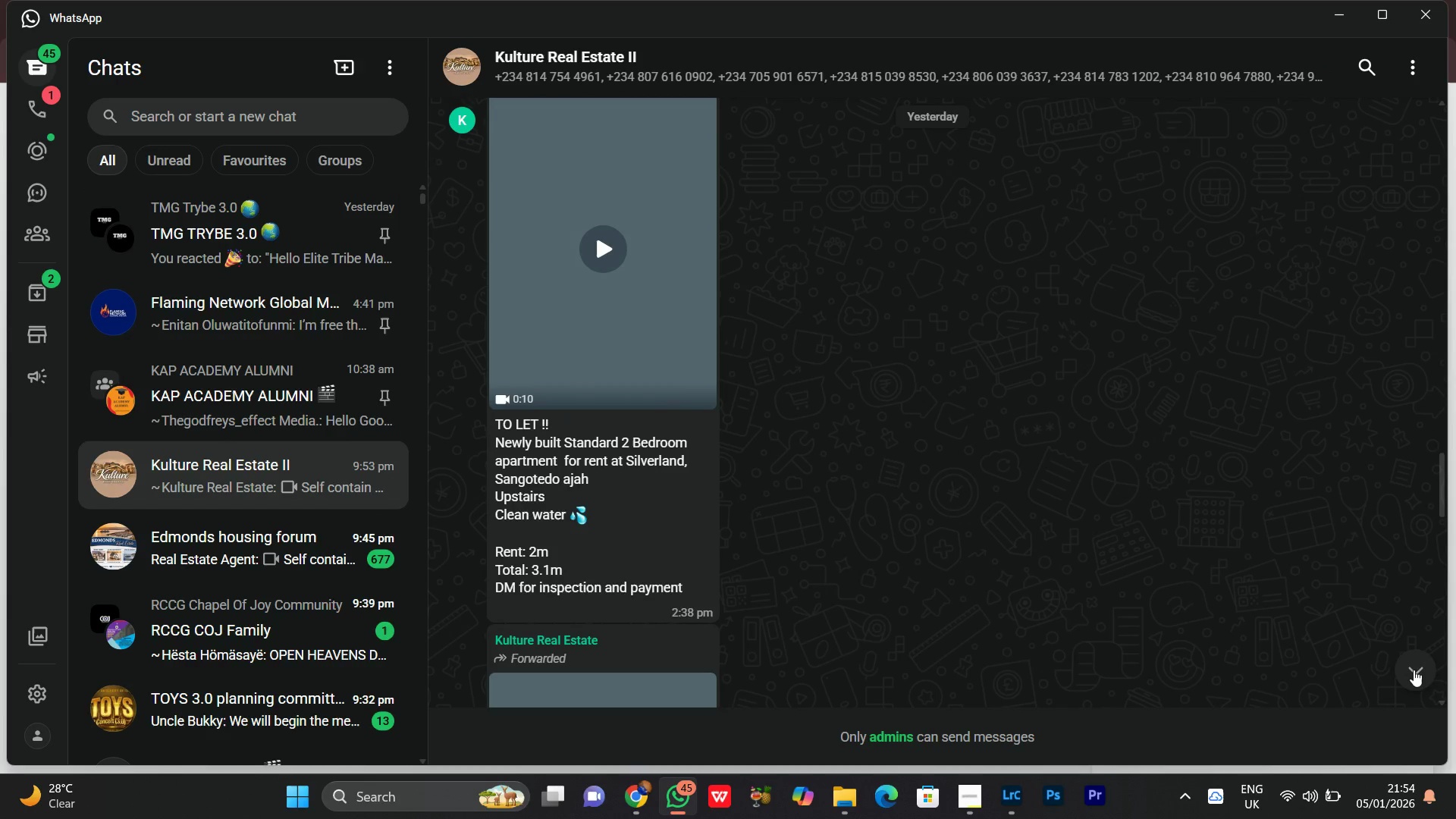 
left_click([1412, 669])
 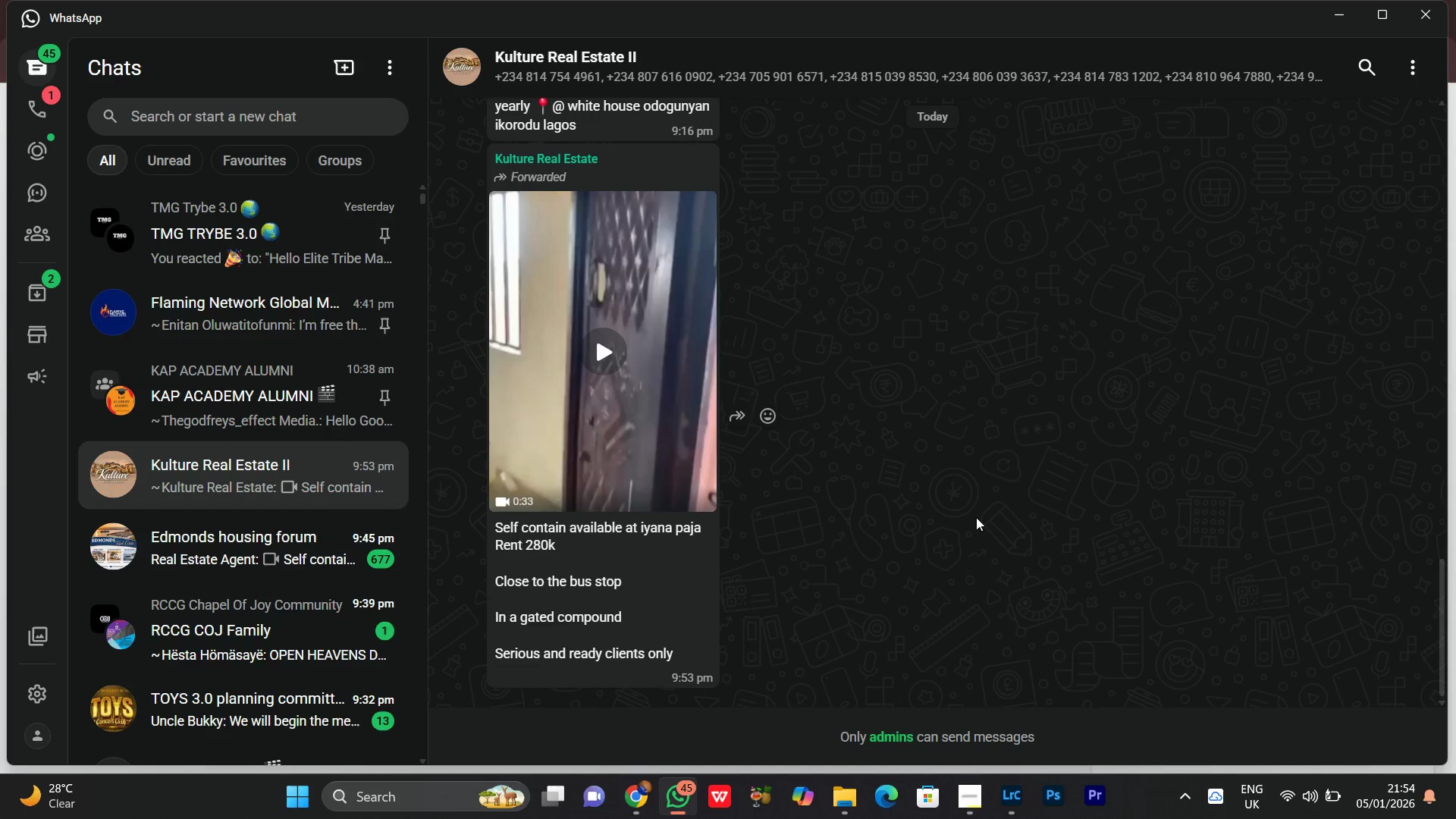 
scroll: coordinate [982, 479], scroll_direction: down, amount: 5.0
 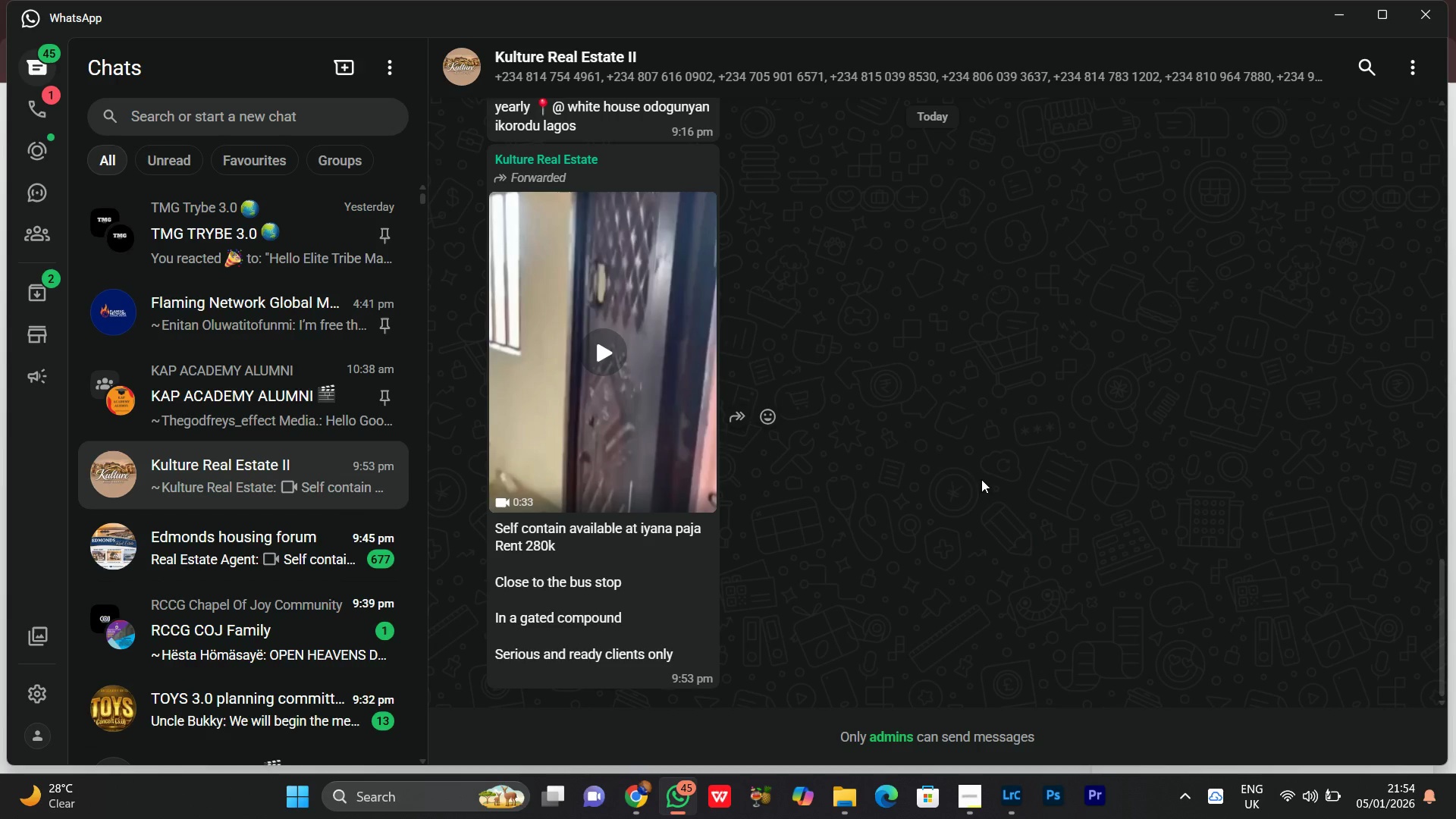 
scroll: coordinate [982, 478], scroll_direction: up, amount: 5.0
 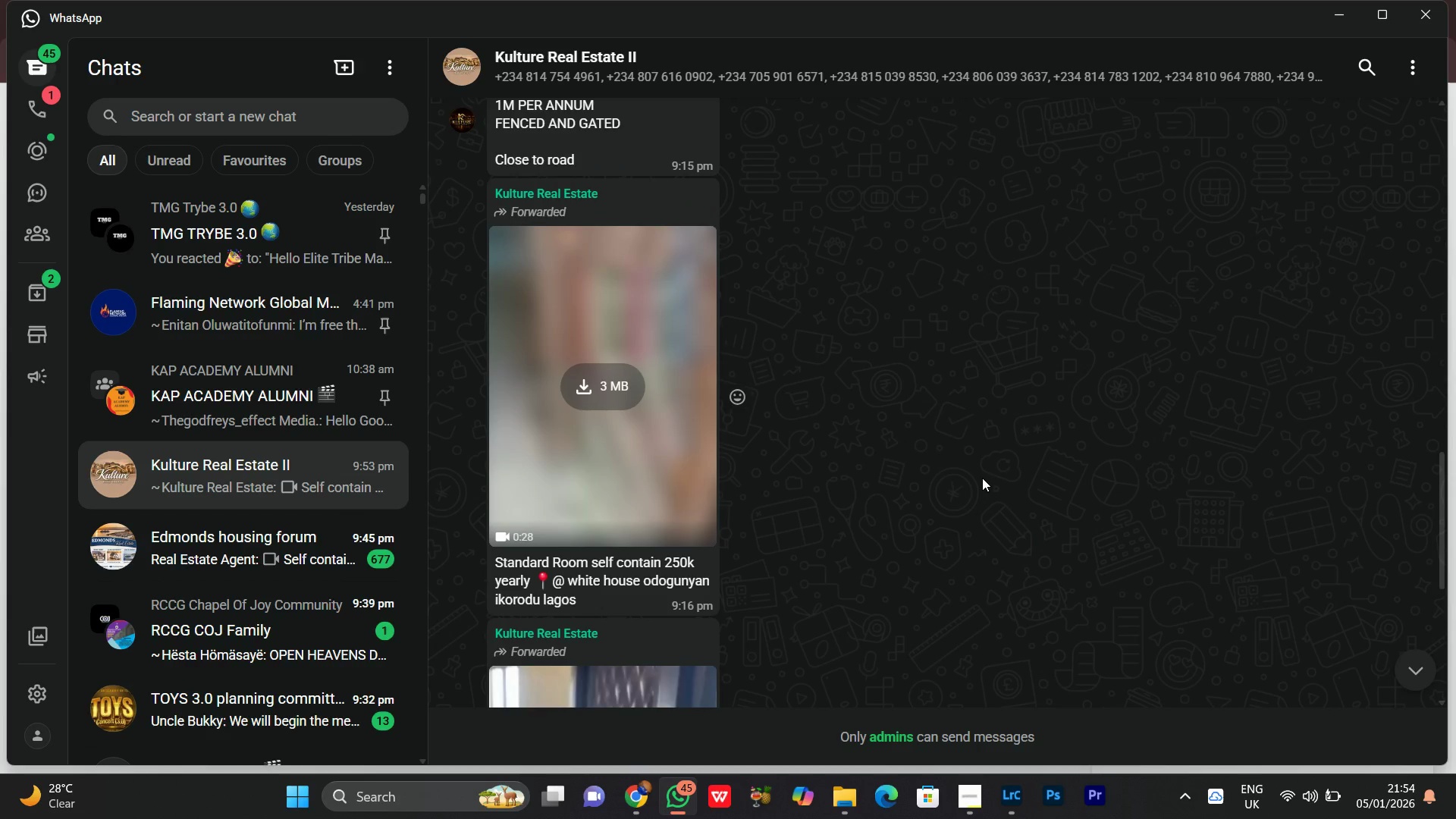 
wait(5.44)
 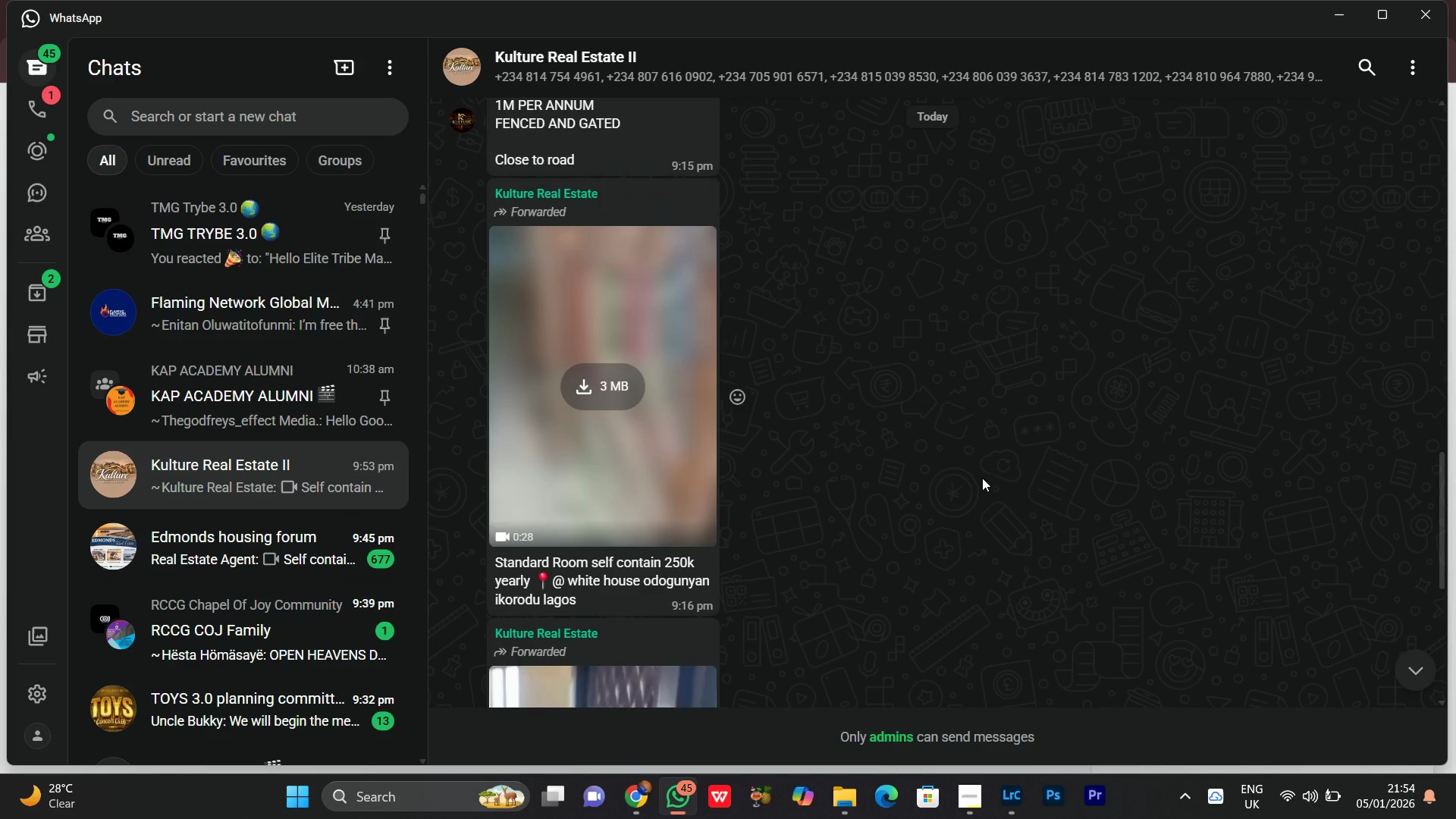 
scroll: coordinate [982, 479], scroll_direction: down, amount: 8.0
 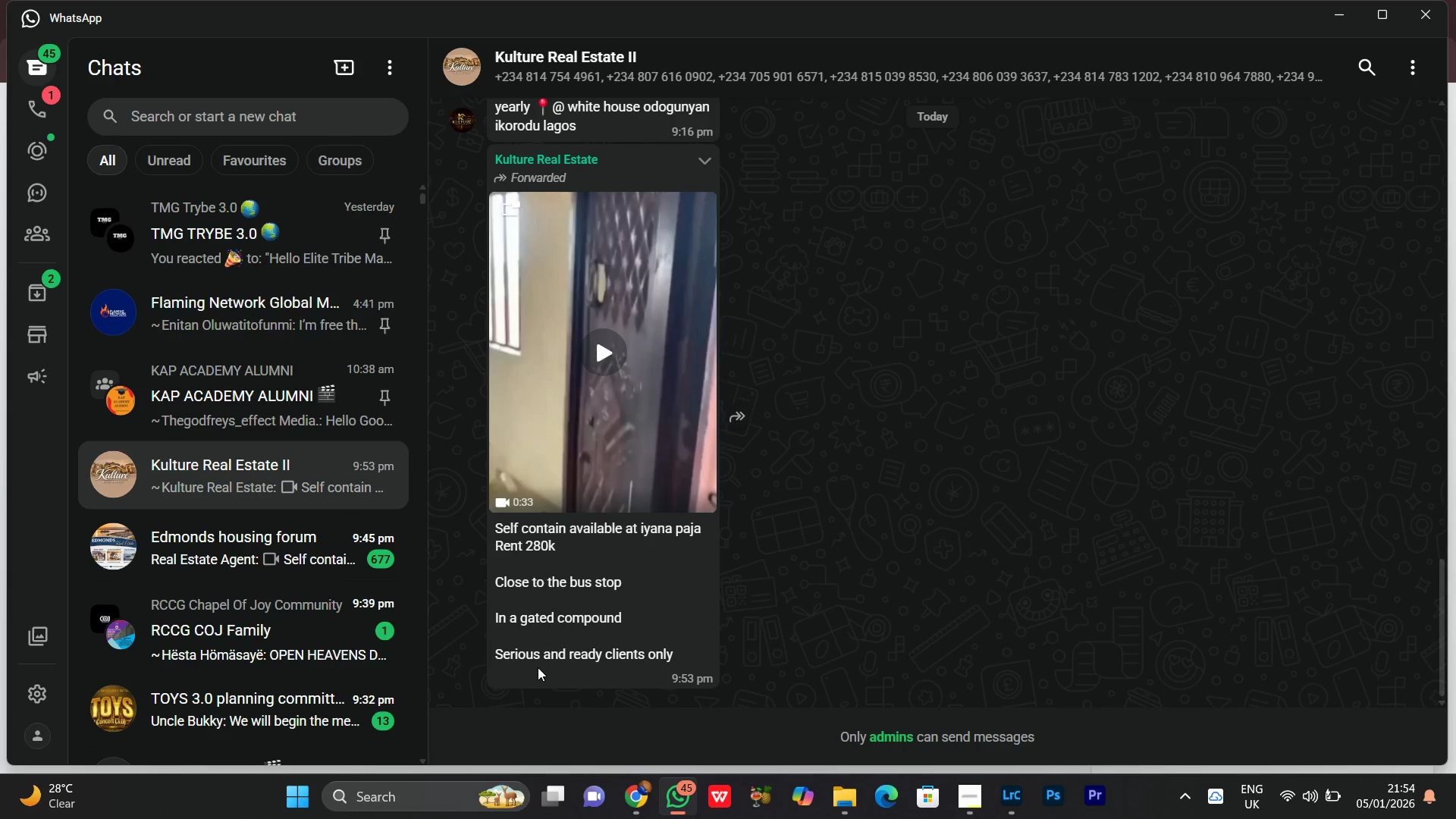 
scroll: coordinate [538, 667], scroll_direction: up, amount: 1.0
 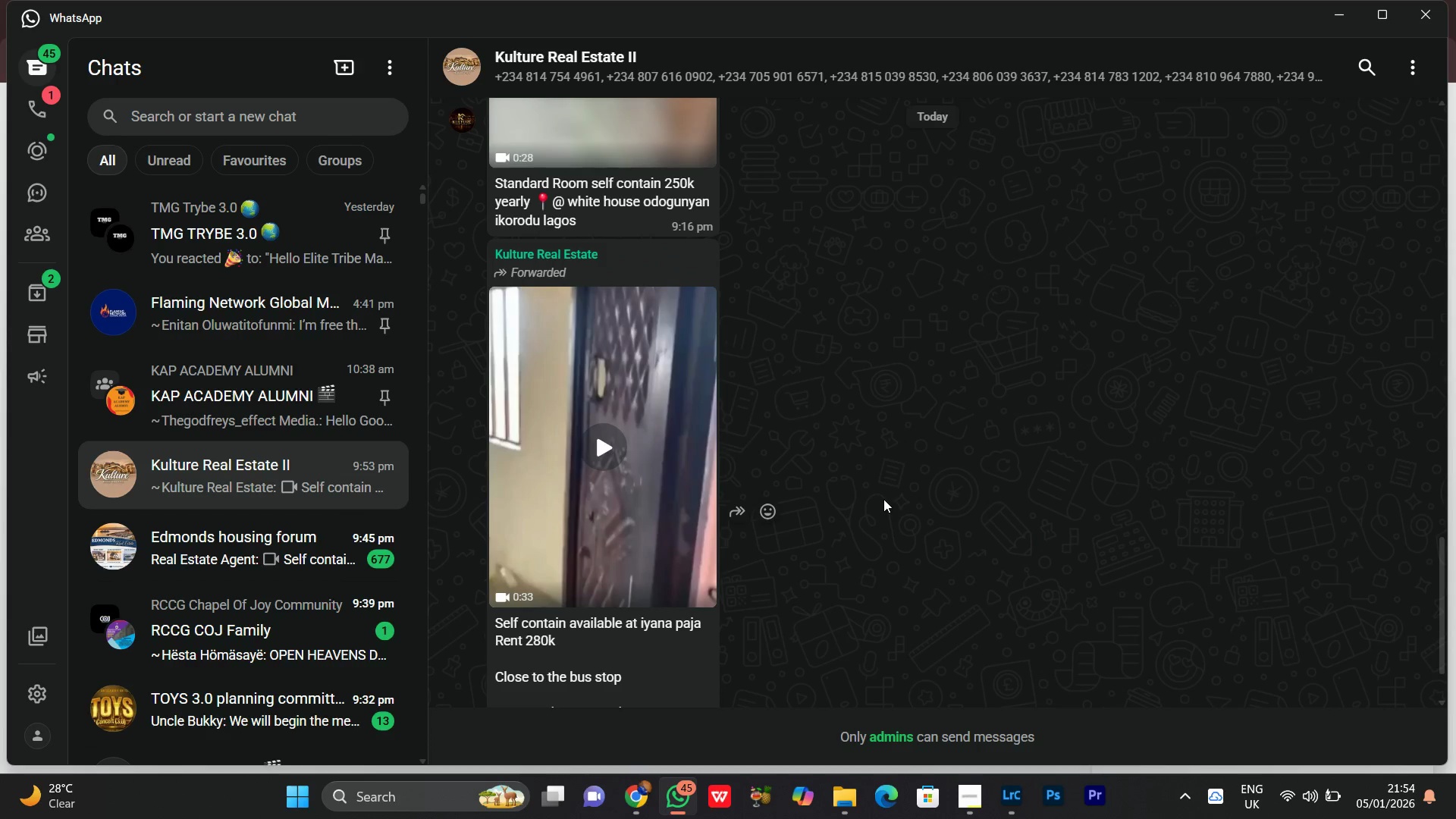 
scroll: coordinate [883, 499], scroll_direction: down, amount: 3.0
 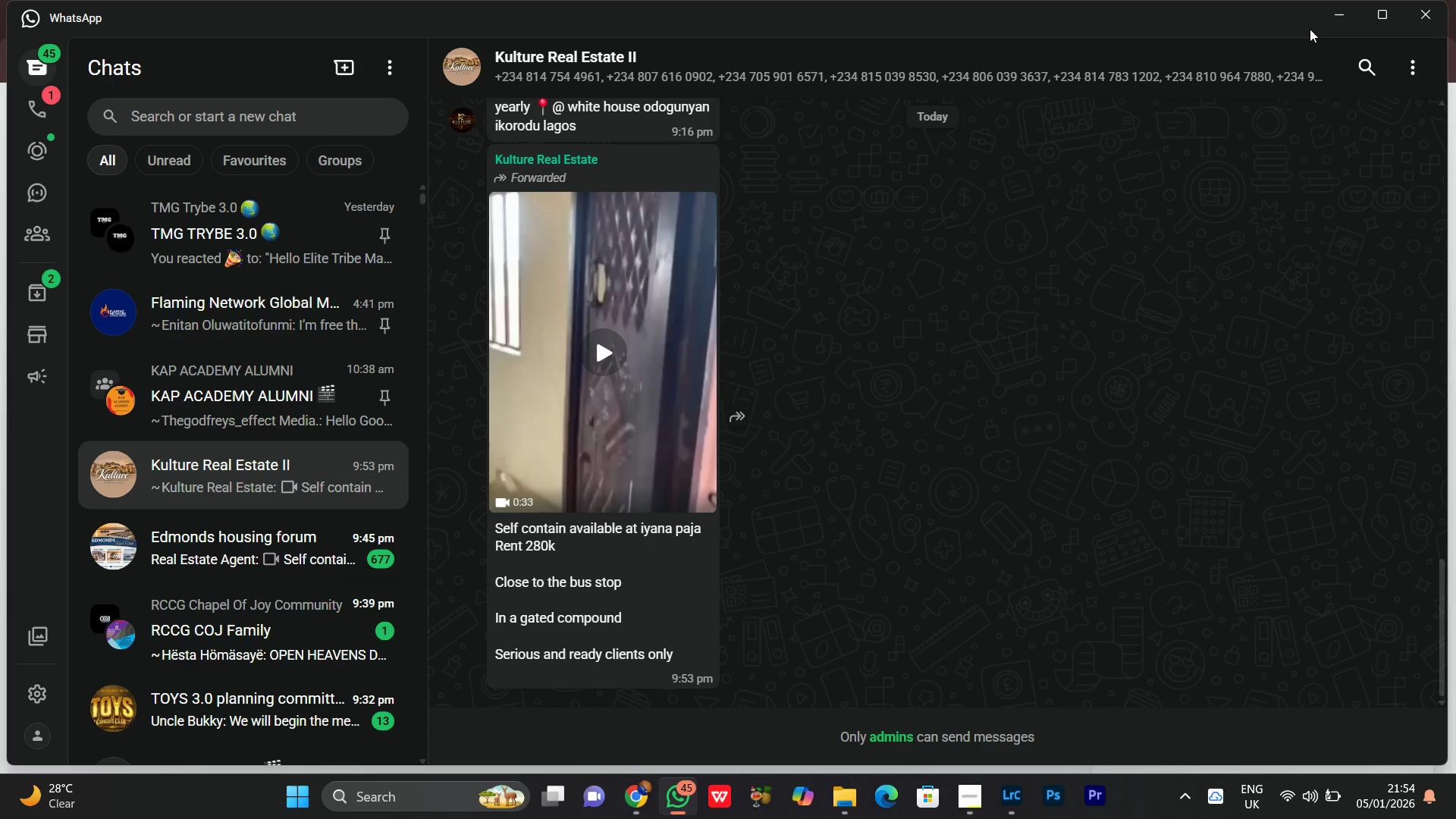 
left_click([1327, 19])
 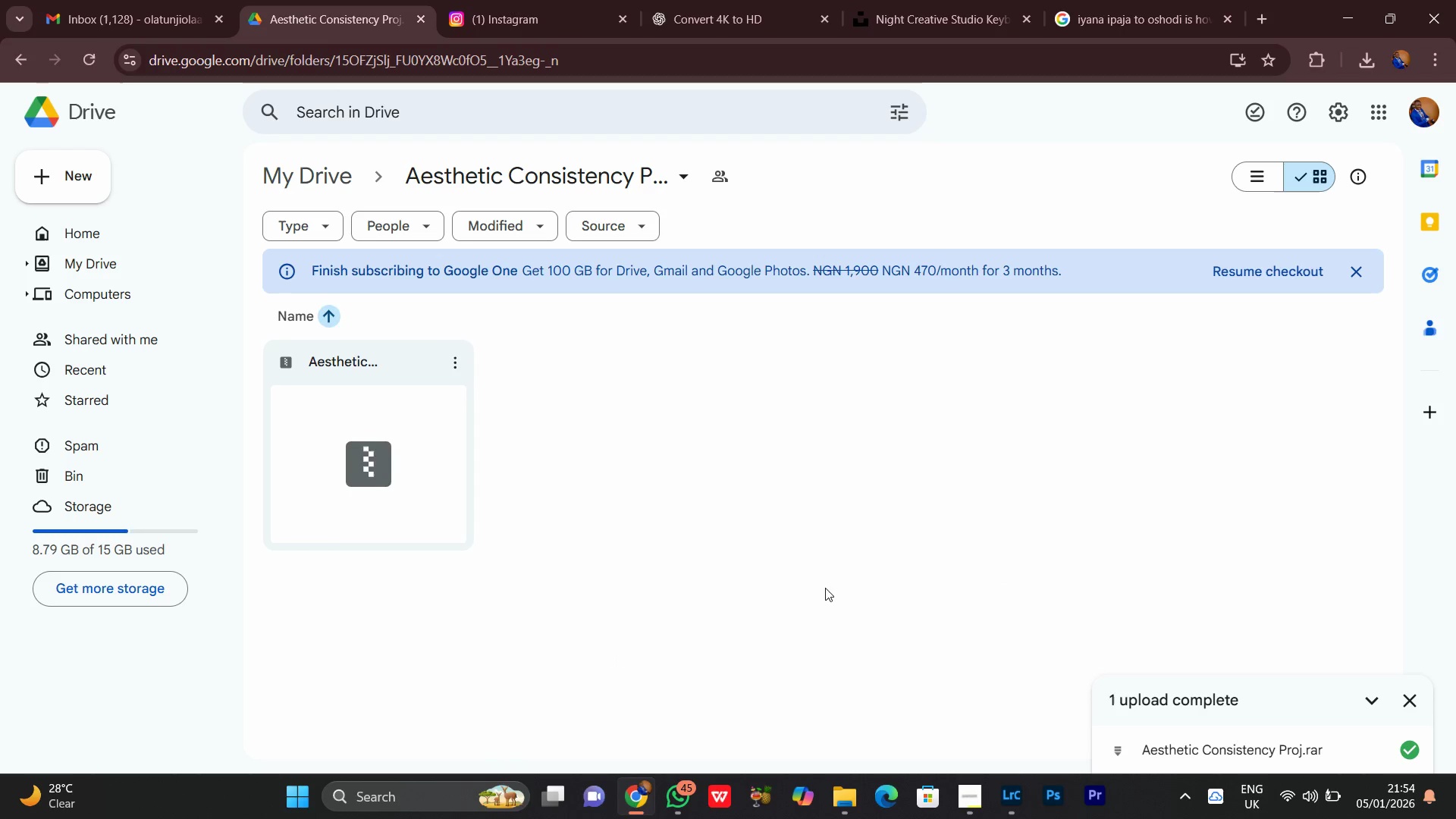 
left_click([698, 469])
 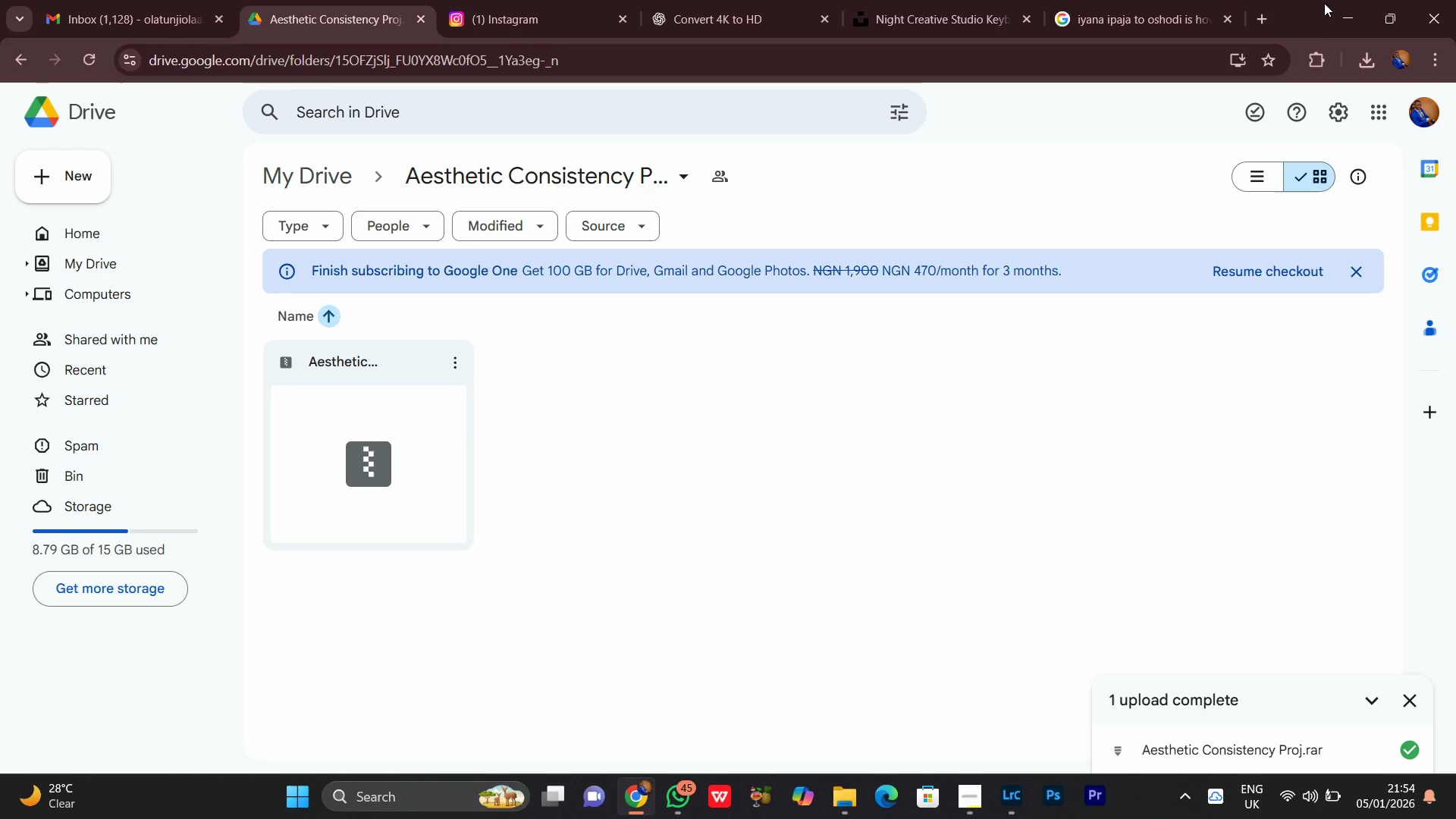 
left_click([1338, 21])